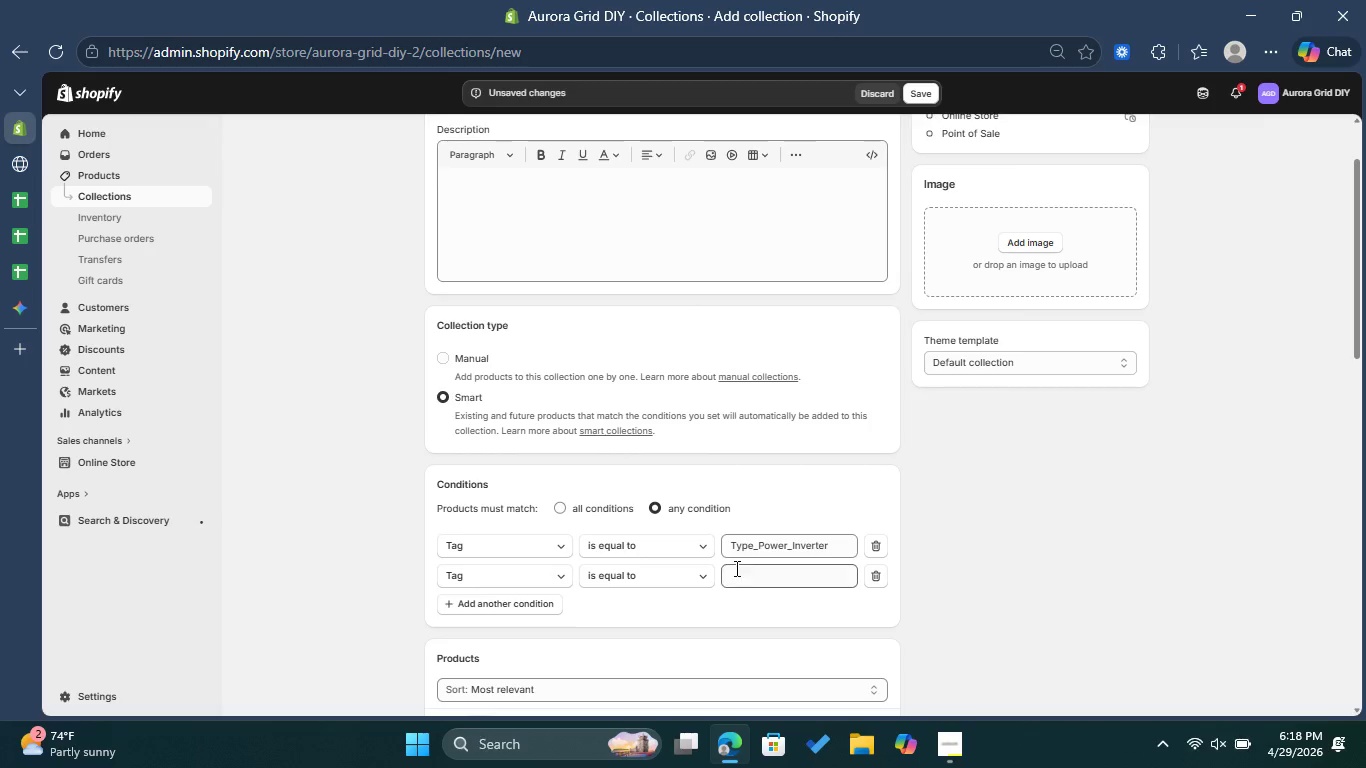 
left_click([772, 579])
 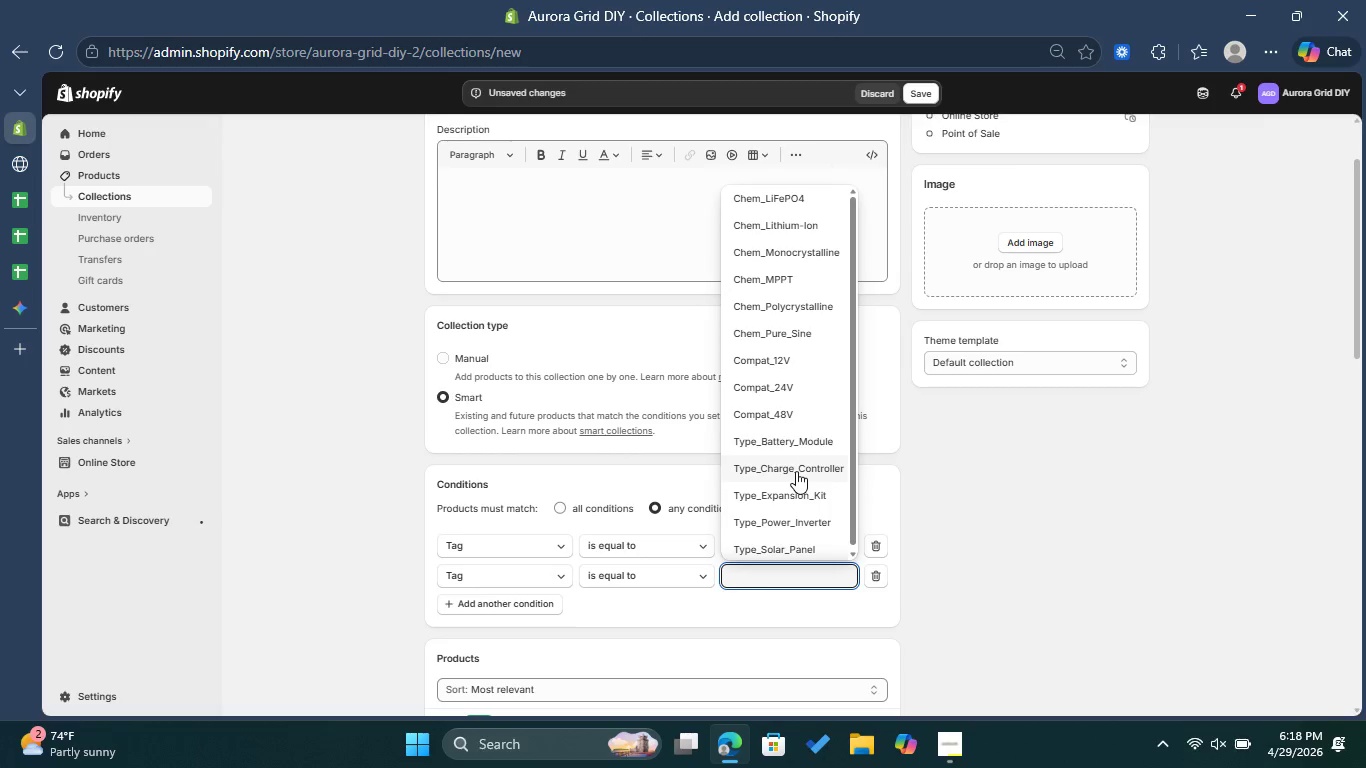 
left_click([796, 471])
 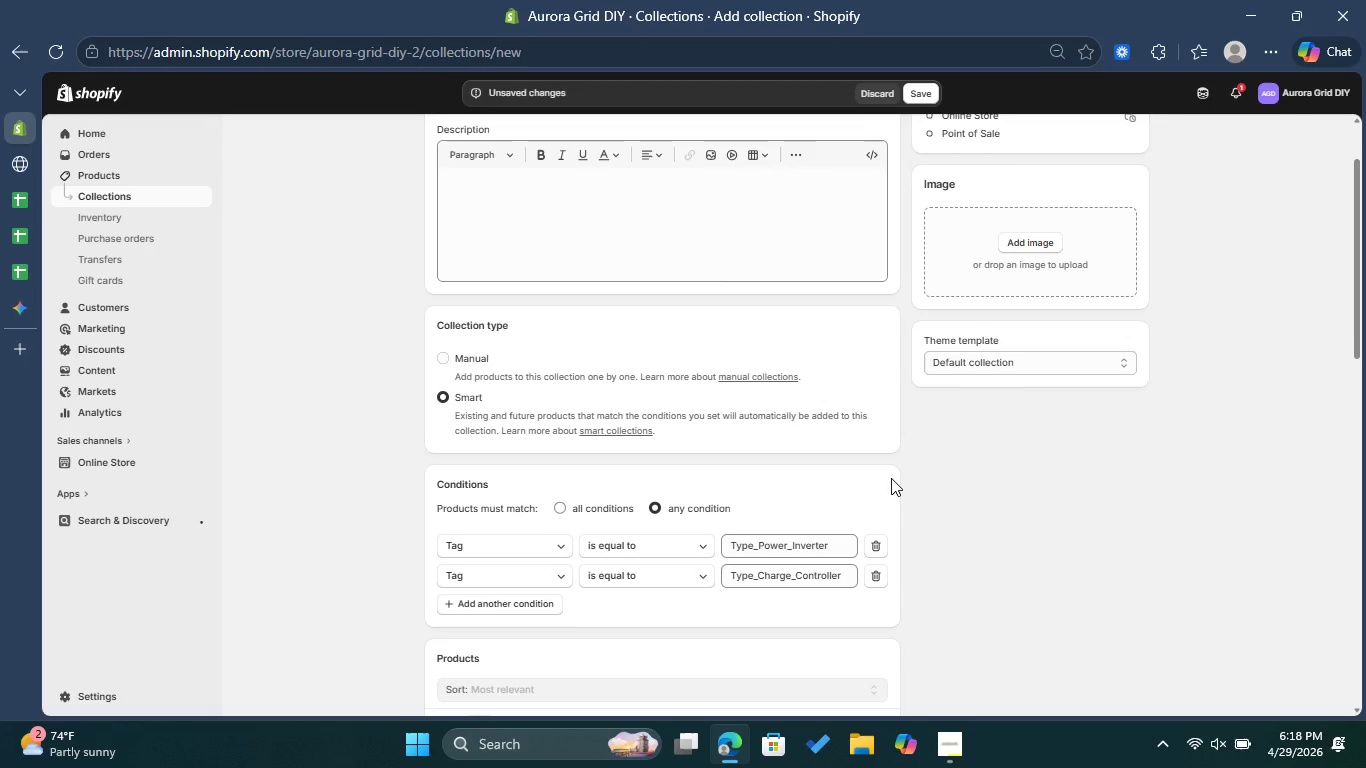 
scroll: coordinate [891, 478], scroll_direction: up, amount: 1.0
 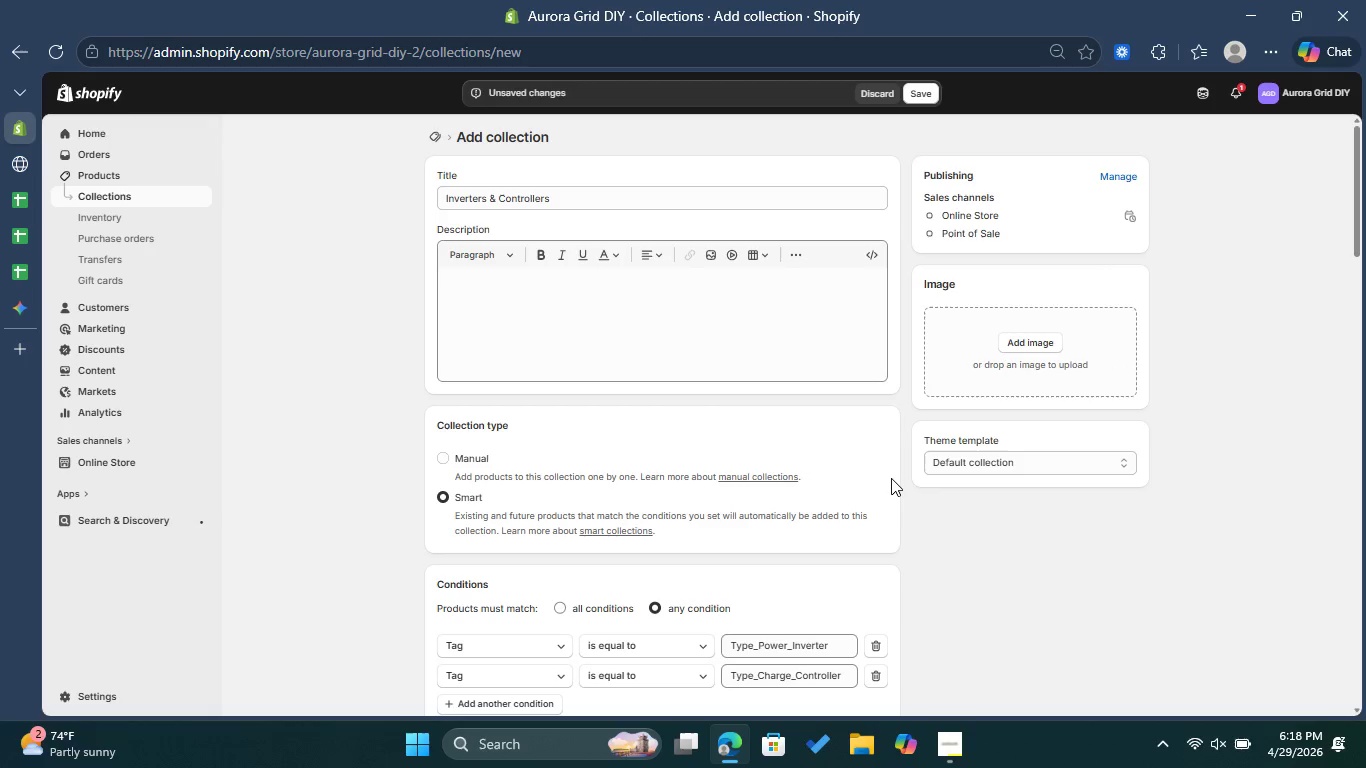 
scroll: coordinate [891, 478], scroll_direction: down, amount: 1.0
 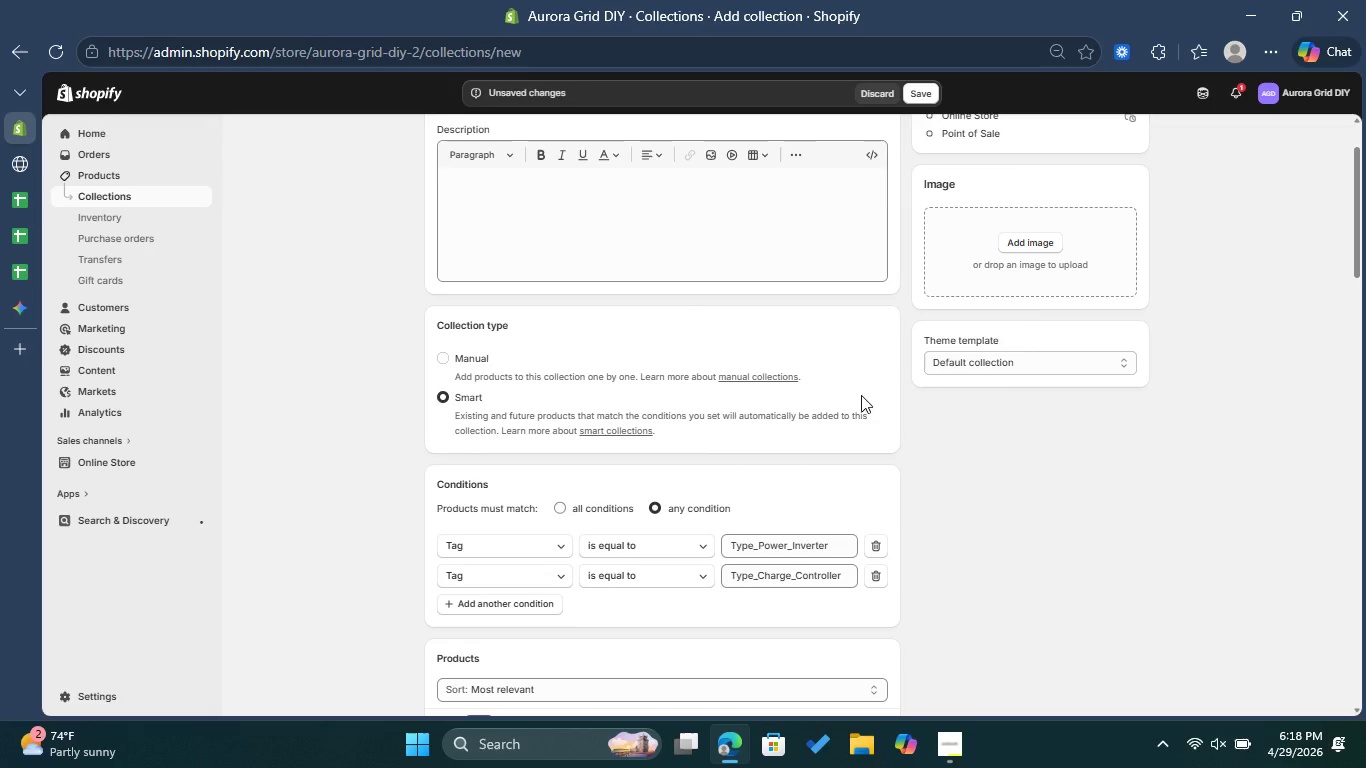 
wait(6.11)
 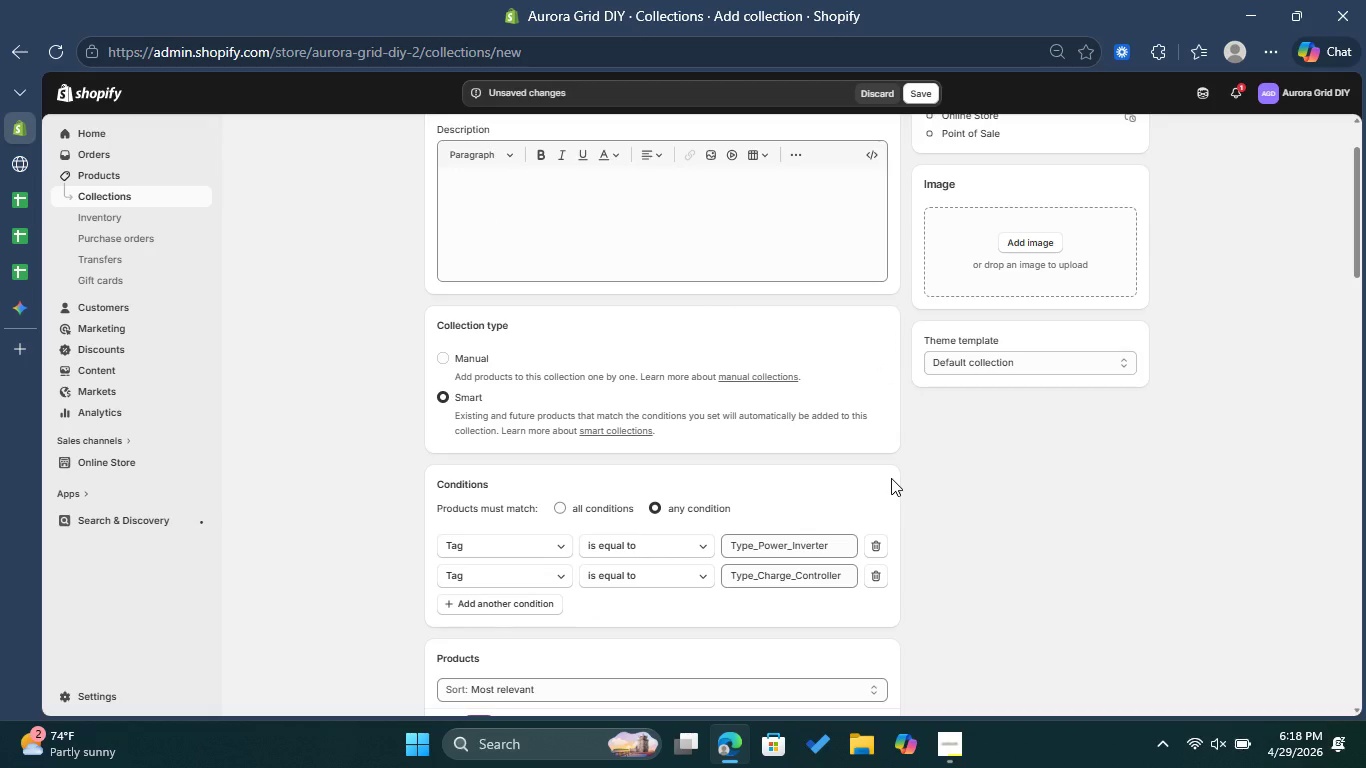 
left_click([921, 94])
 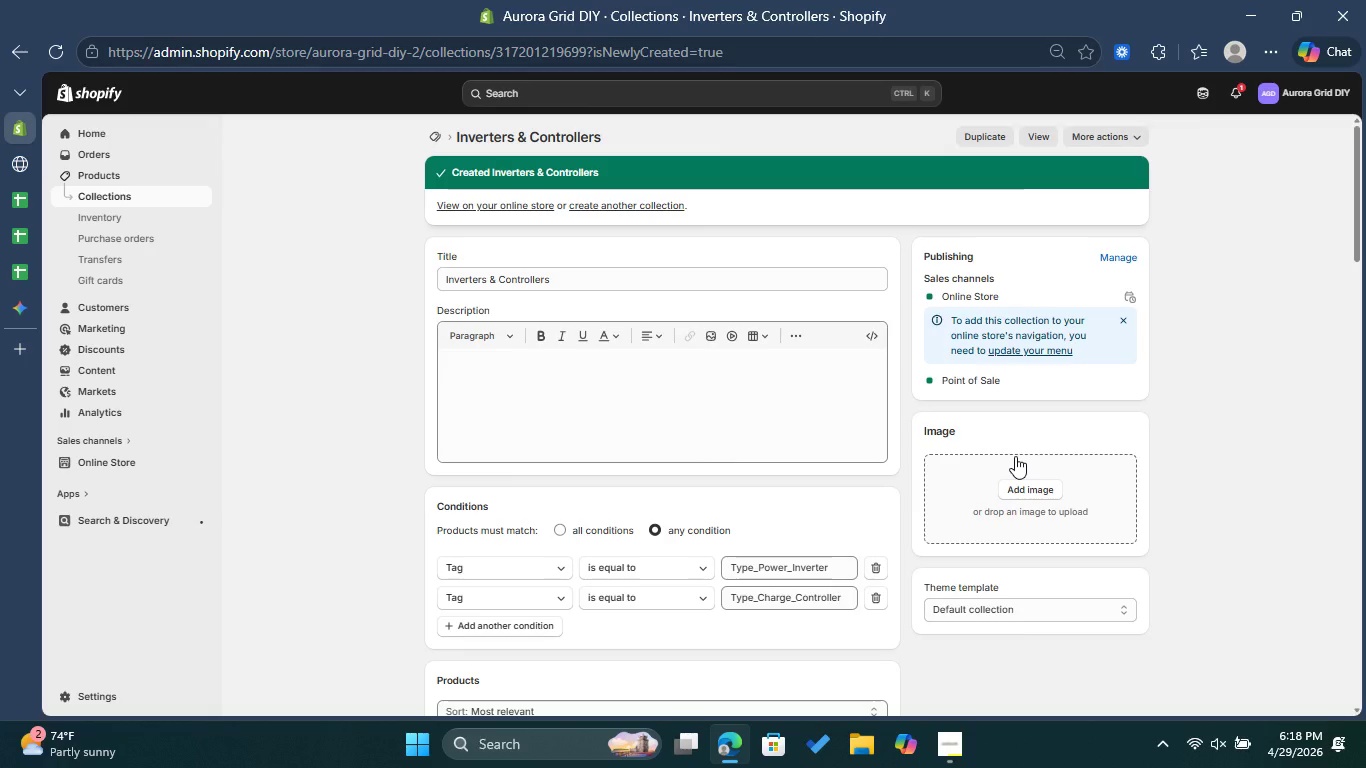 
wait(15.23)
 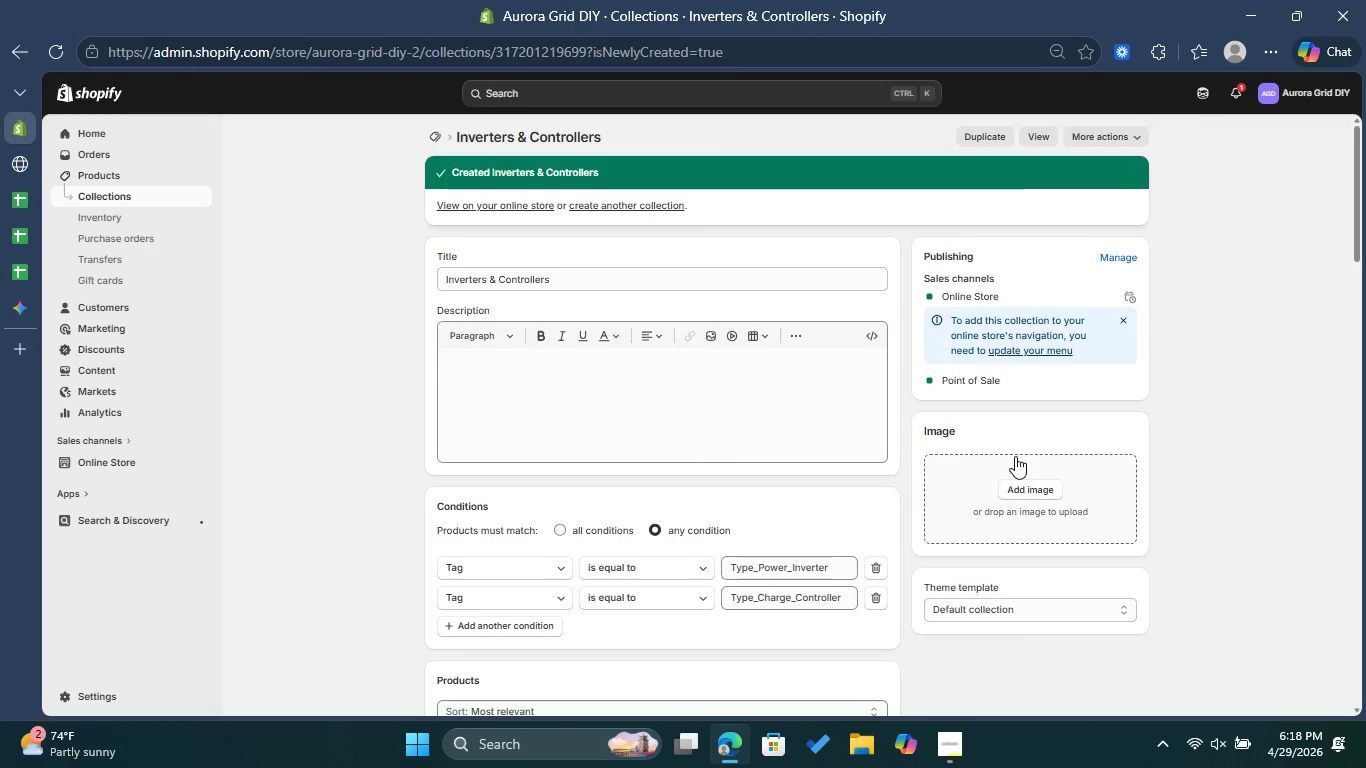 
left_click([442, 137])
 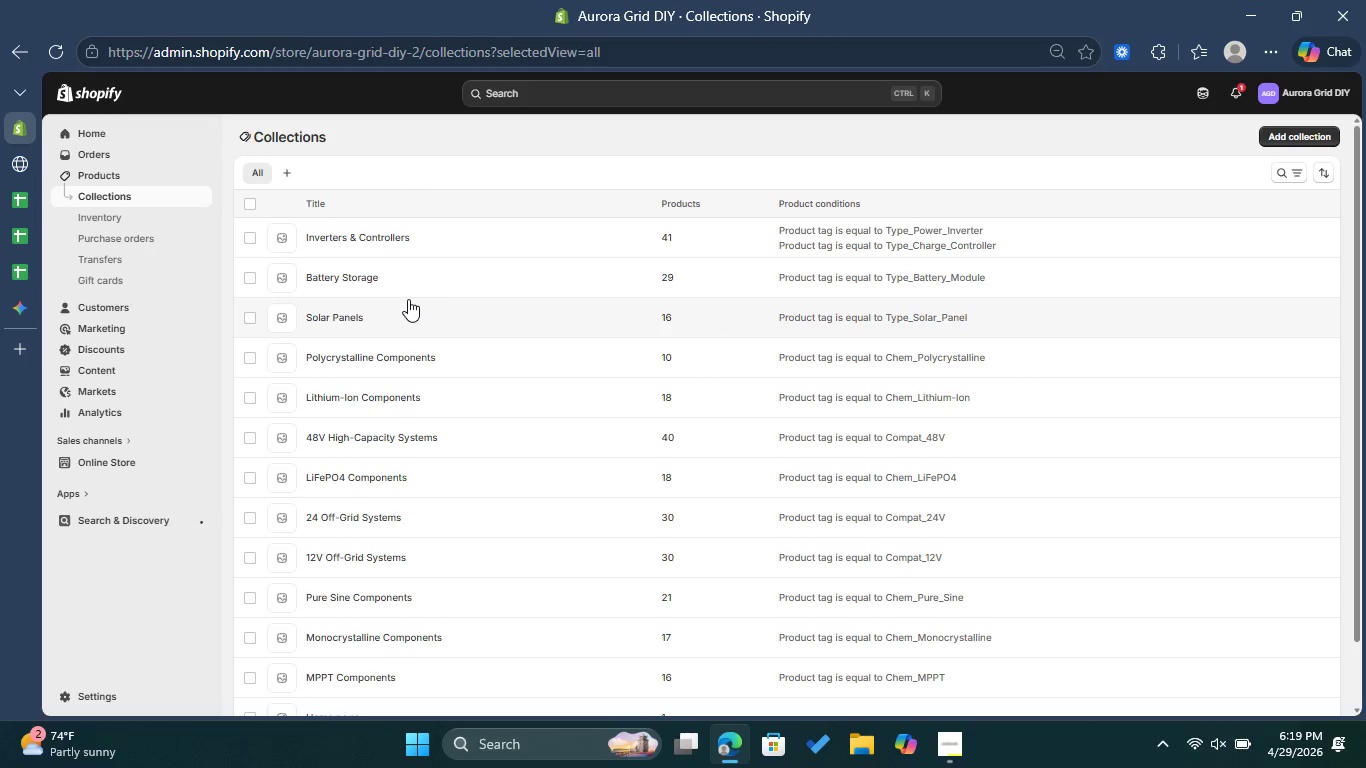 
wait(11.97)
 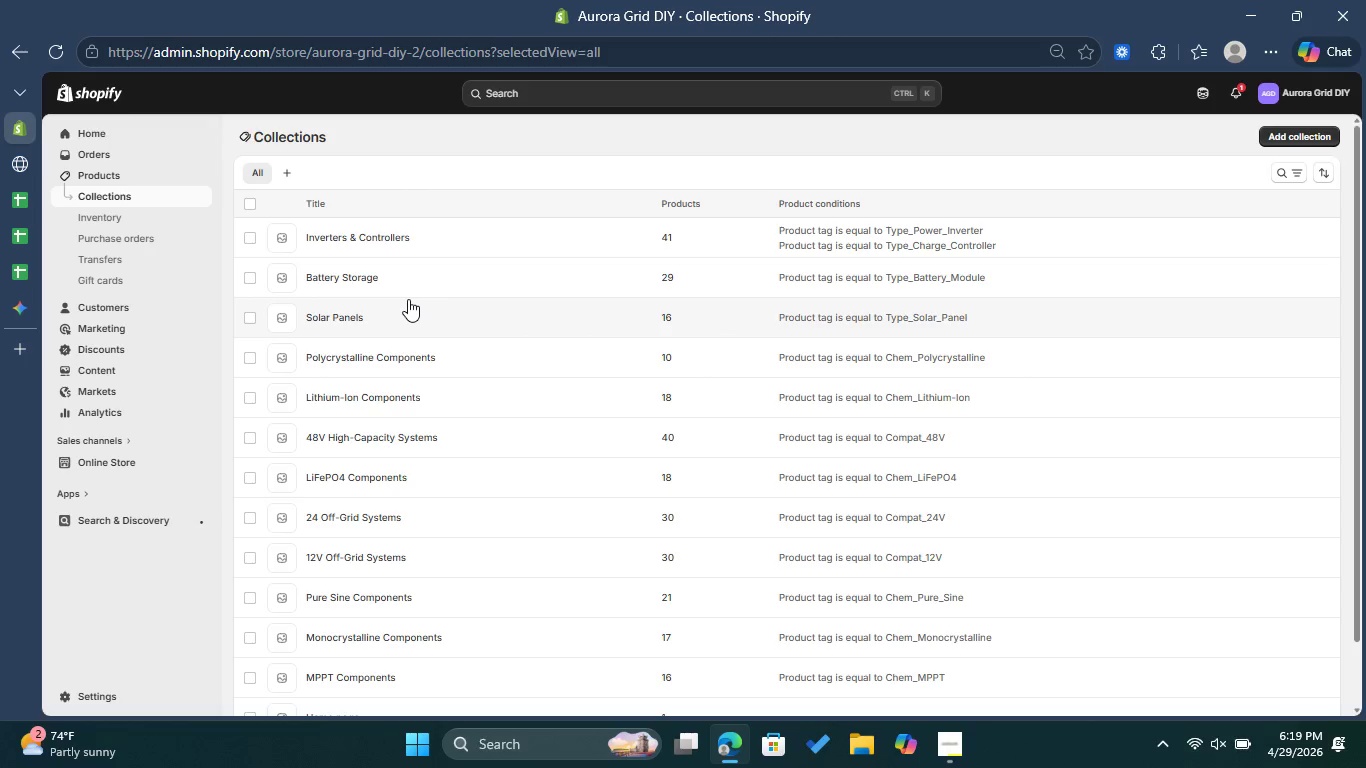 
left_click([394, 554])
 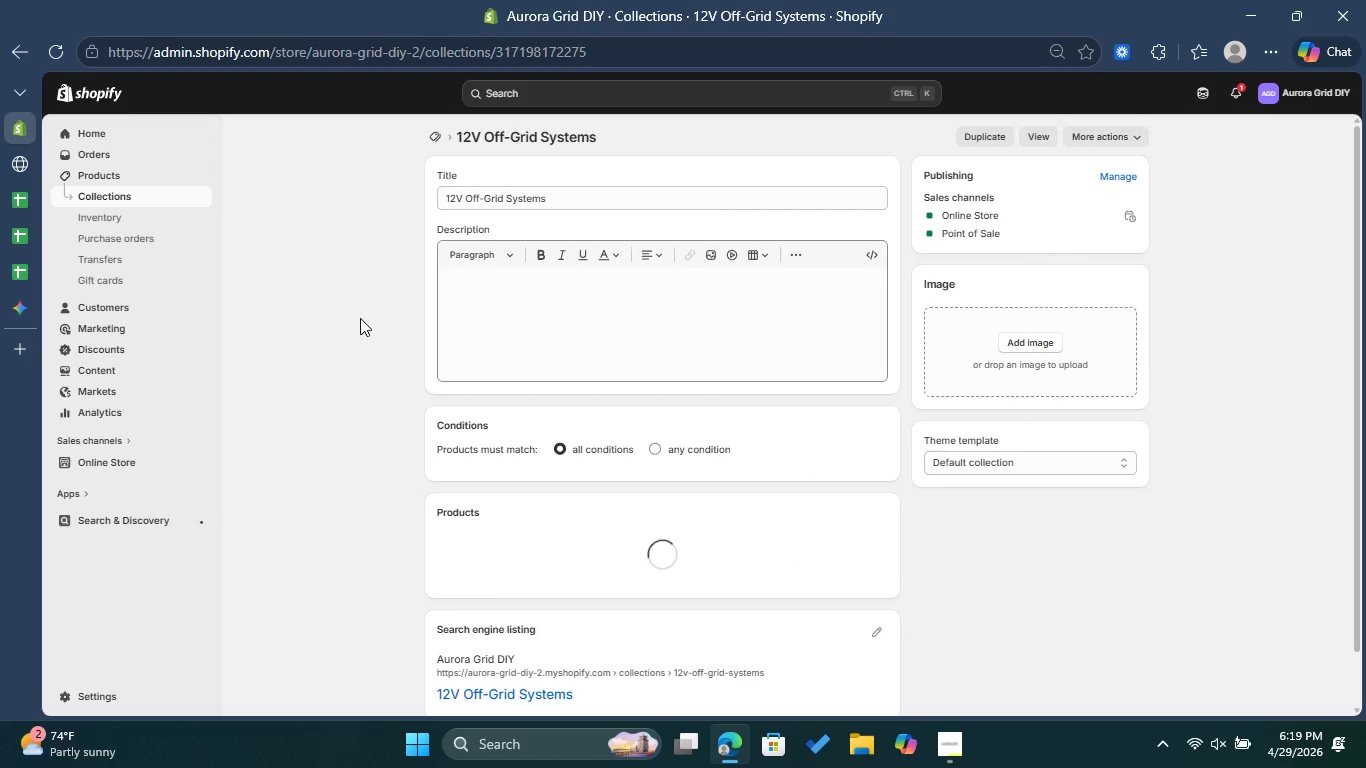 
scroll: coordinate [571, 596], scroll_direction: down, amount: 10.0
 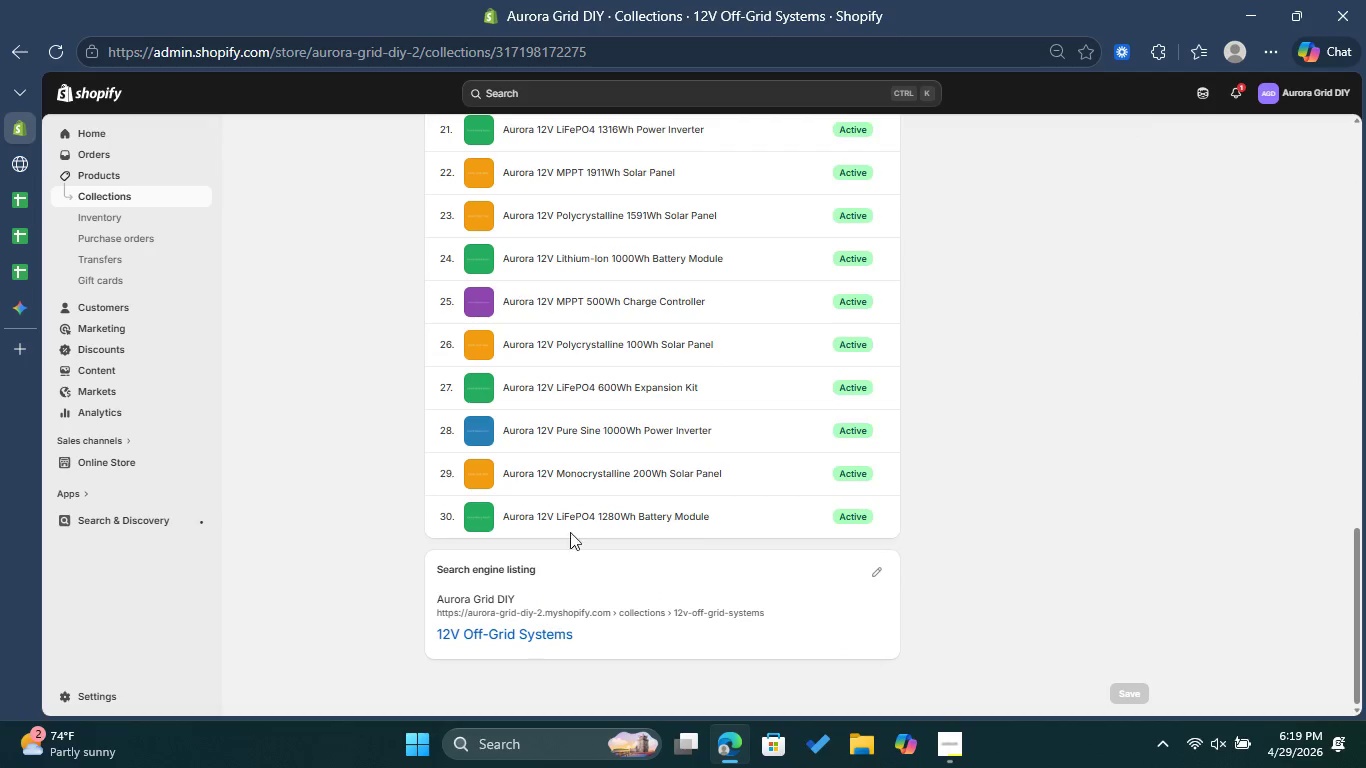 
scroll: coordinate [573, 456], scroll_direction: up, amount: 20.0
 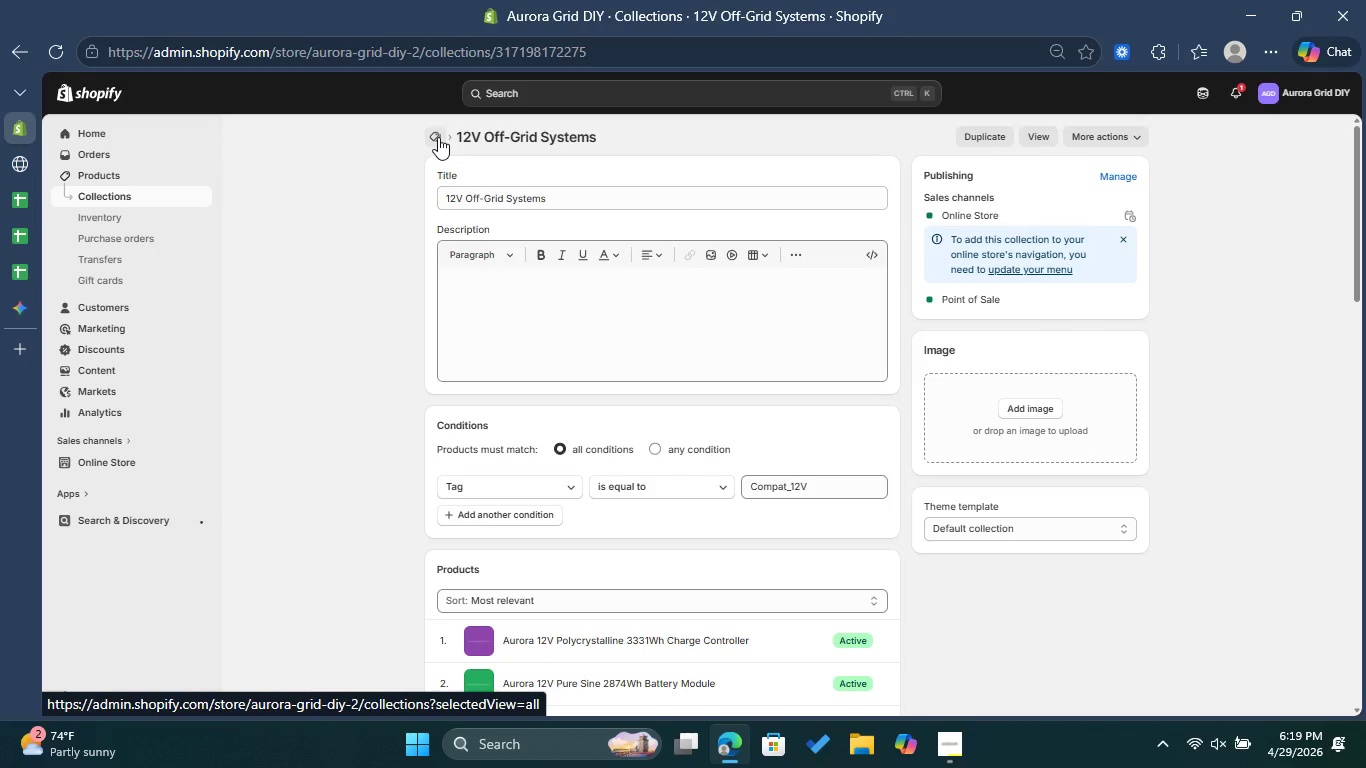 
left_click([438, 137])
 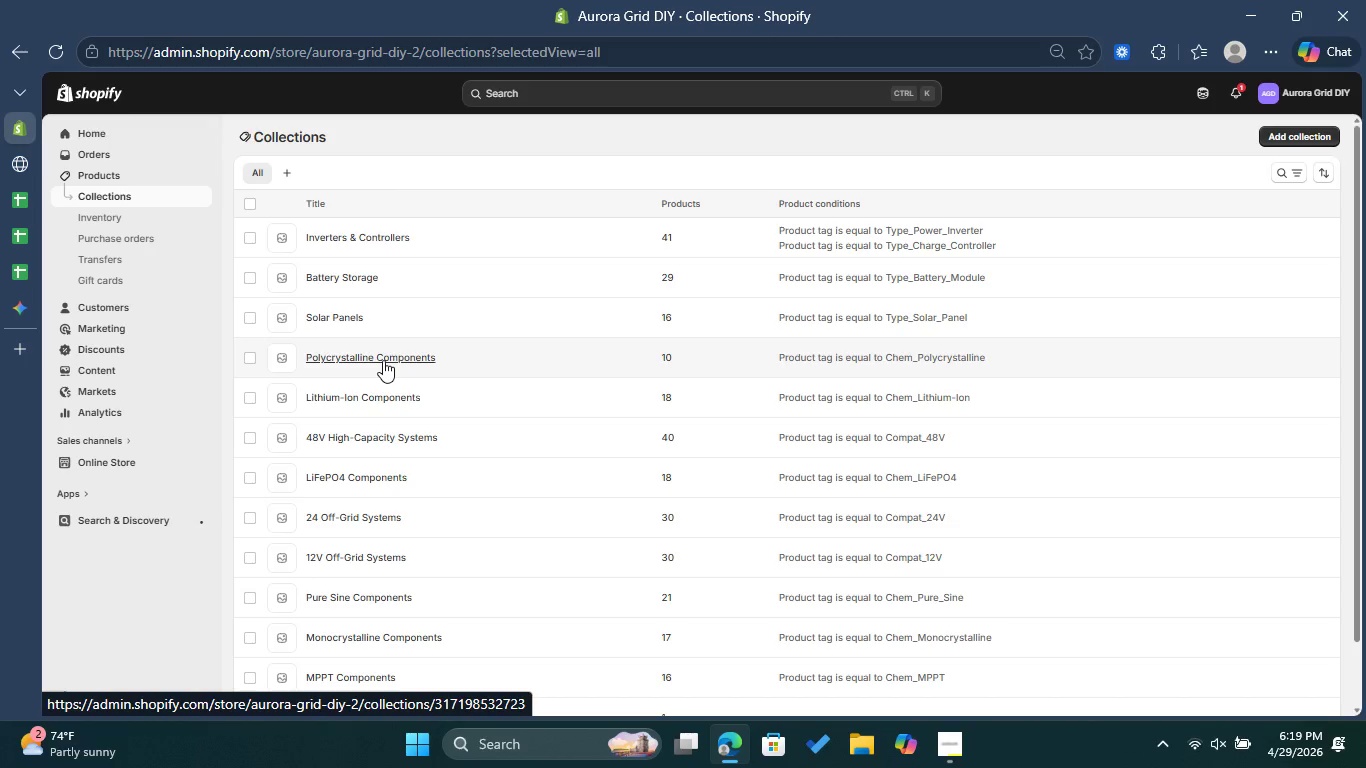 
wait(14.45)
 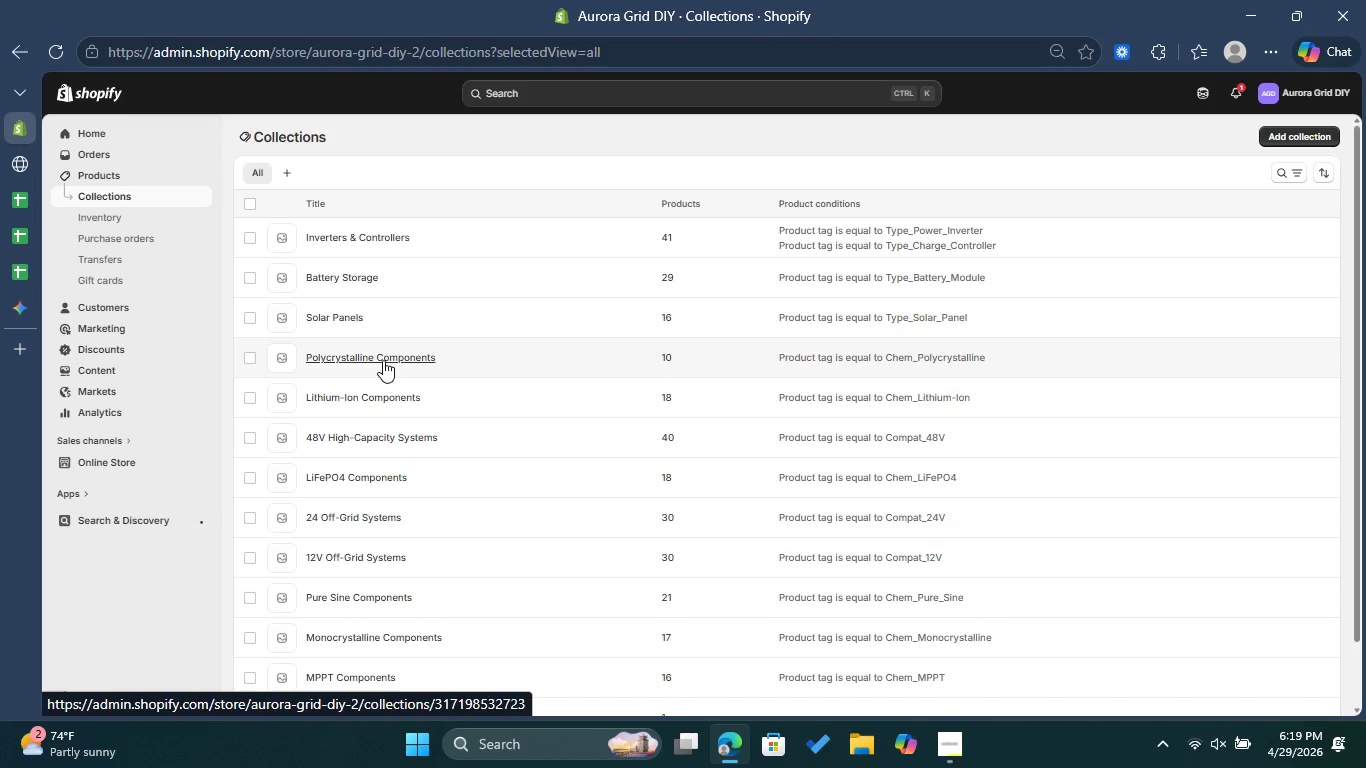 
left_click([109, 367])
 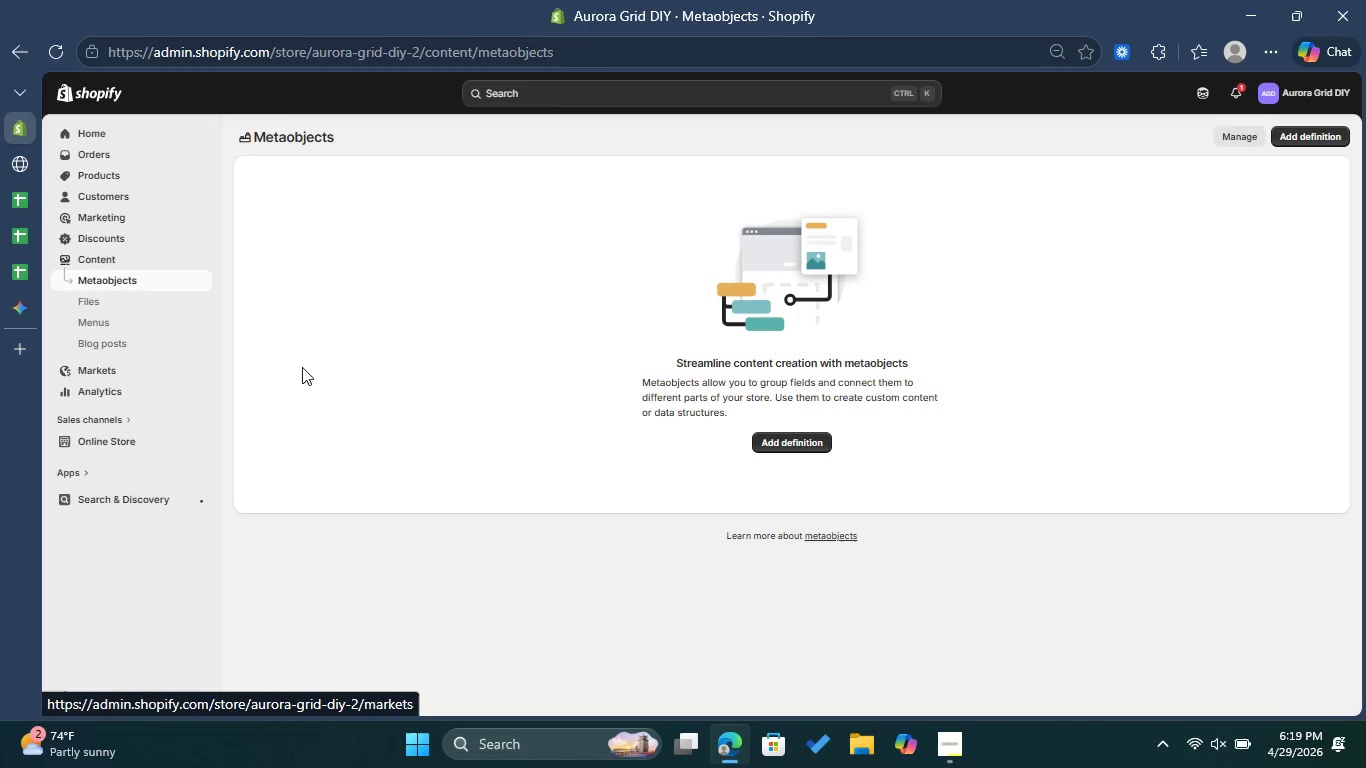 
left_click([106, 321])
 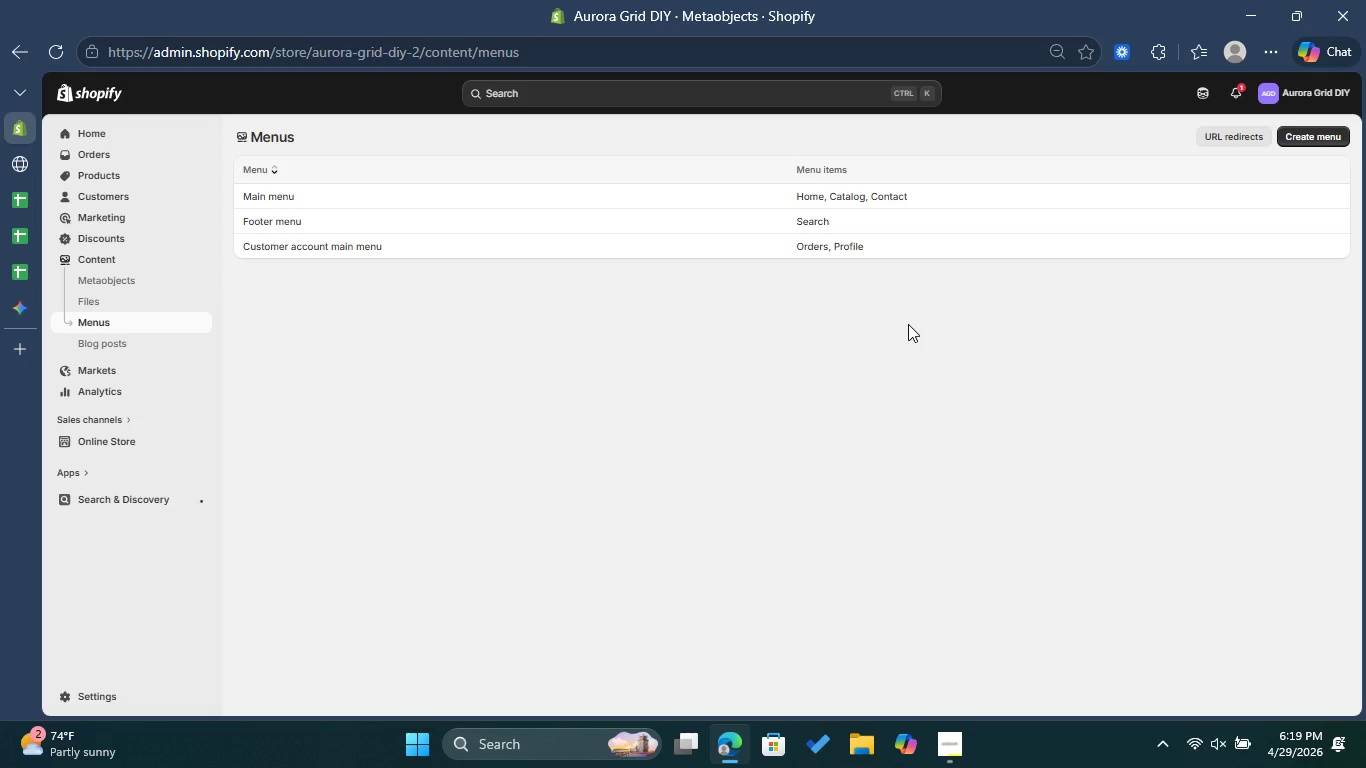 
wait(20.53)
 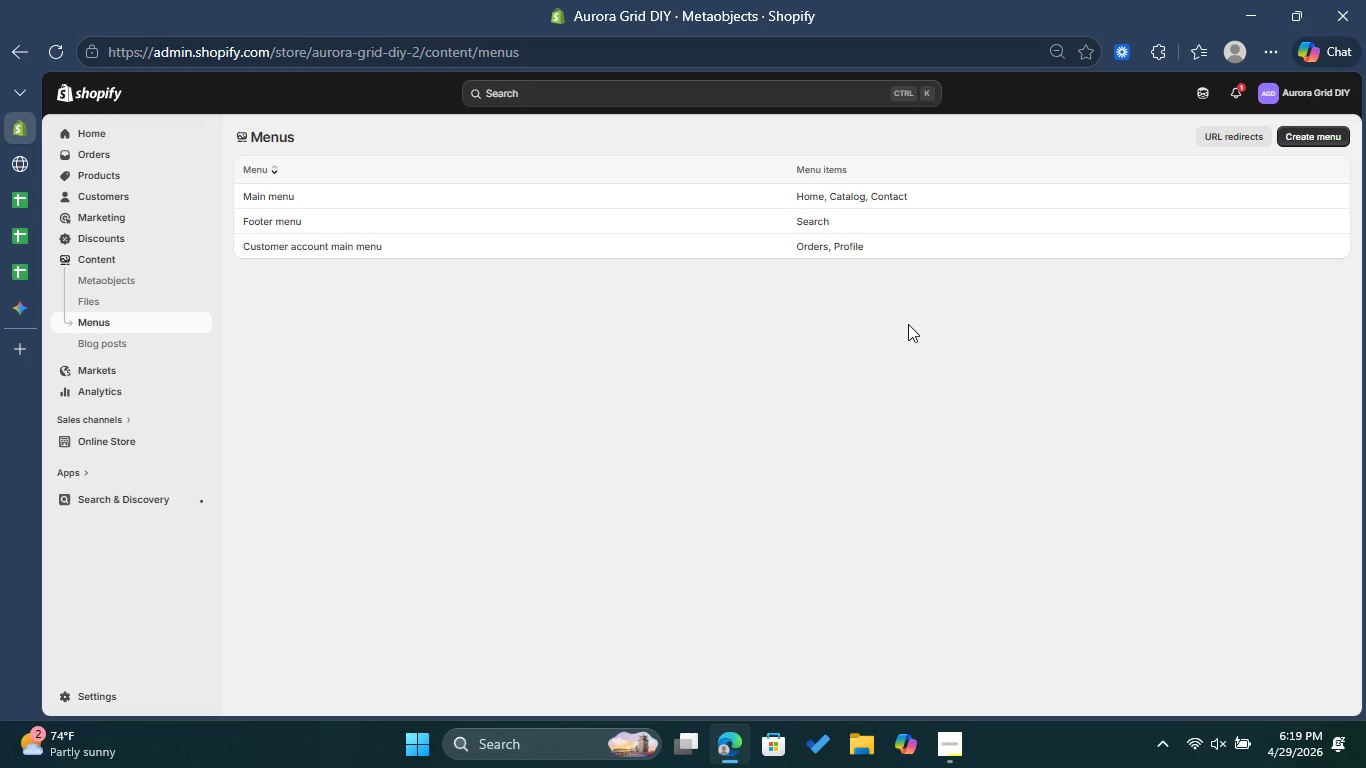 
left_click([637, 199])
 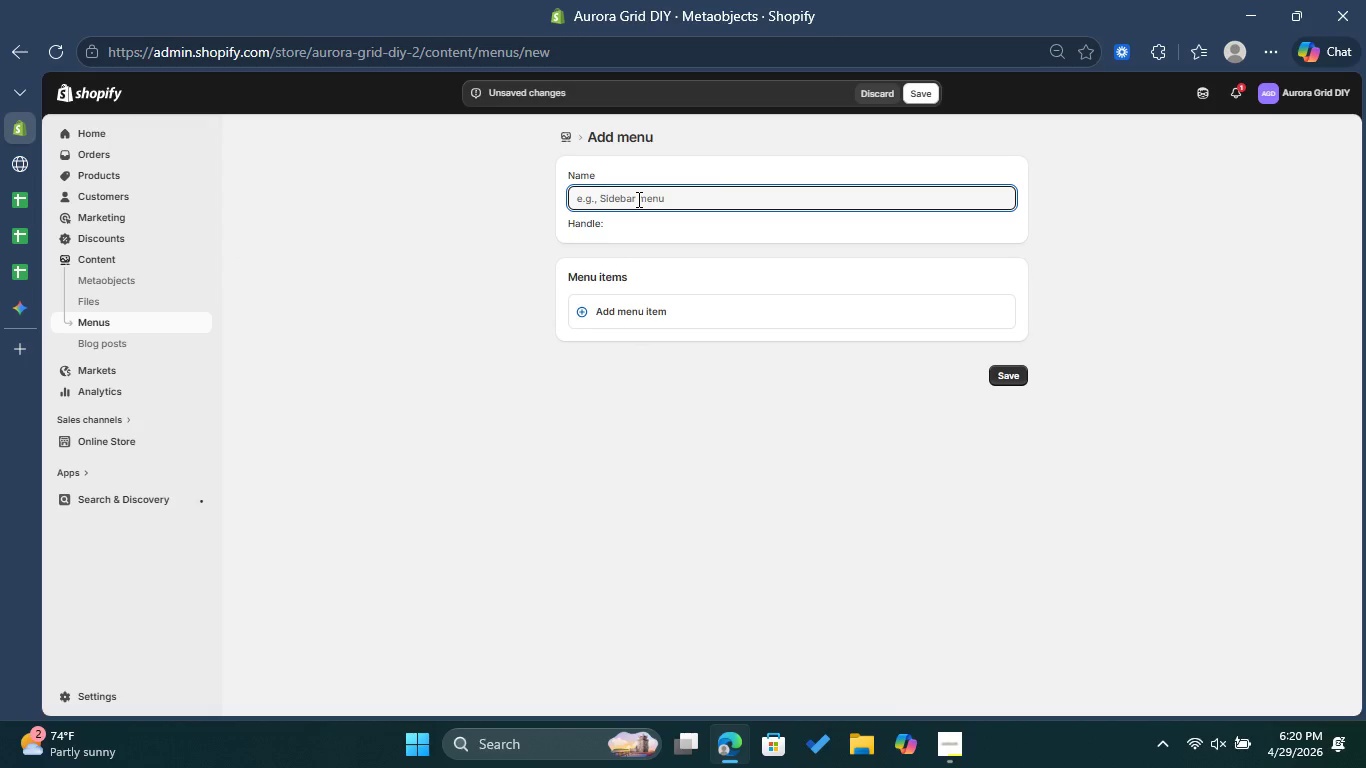 
type(Shop By Voltage )
 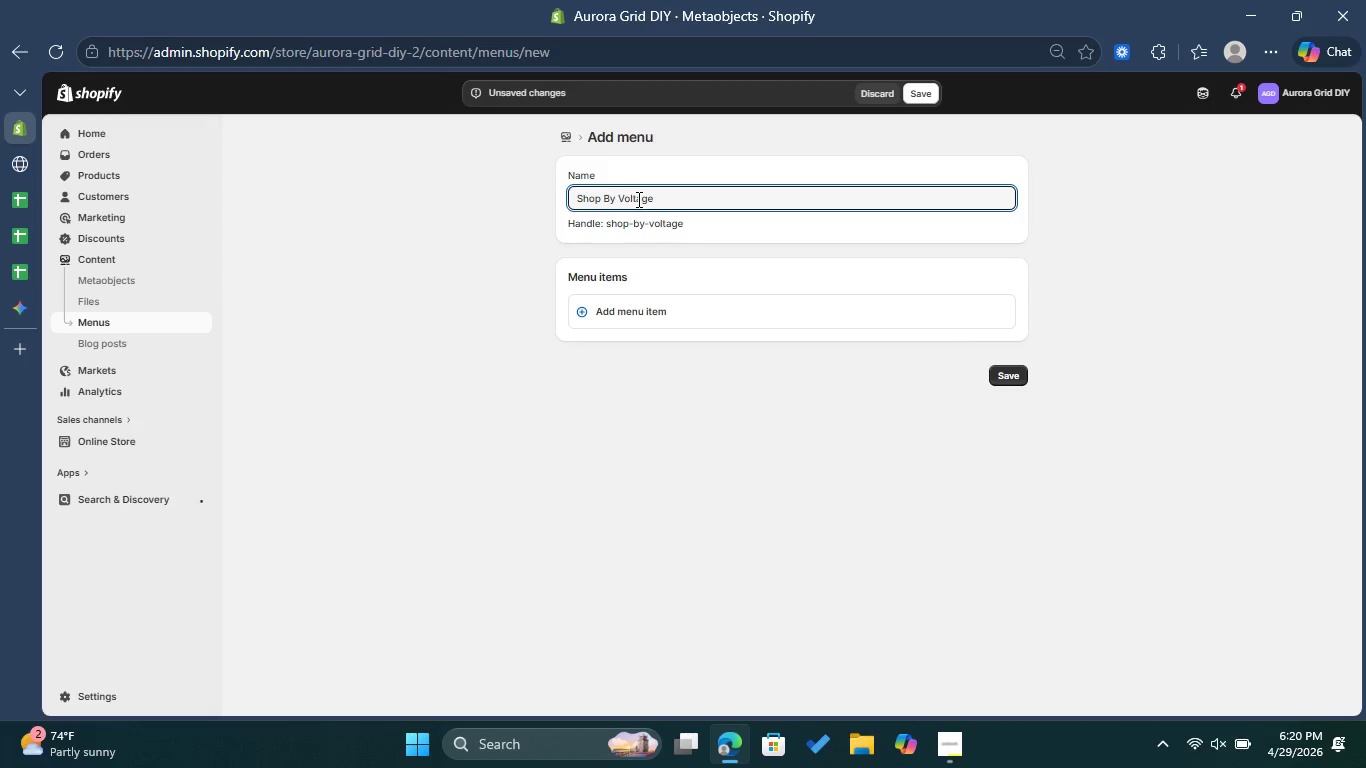 
left_click([635, 301])
 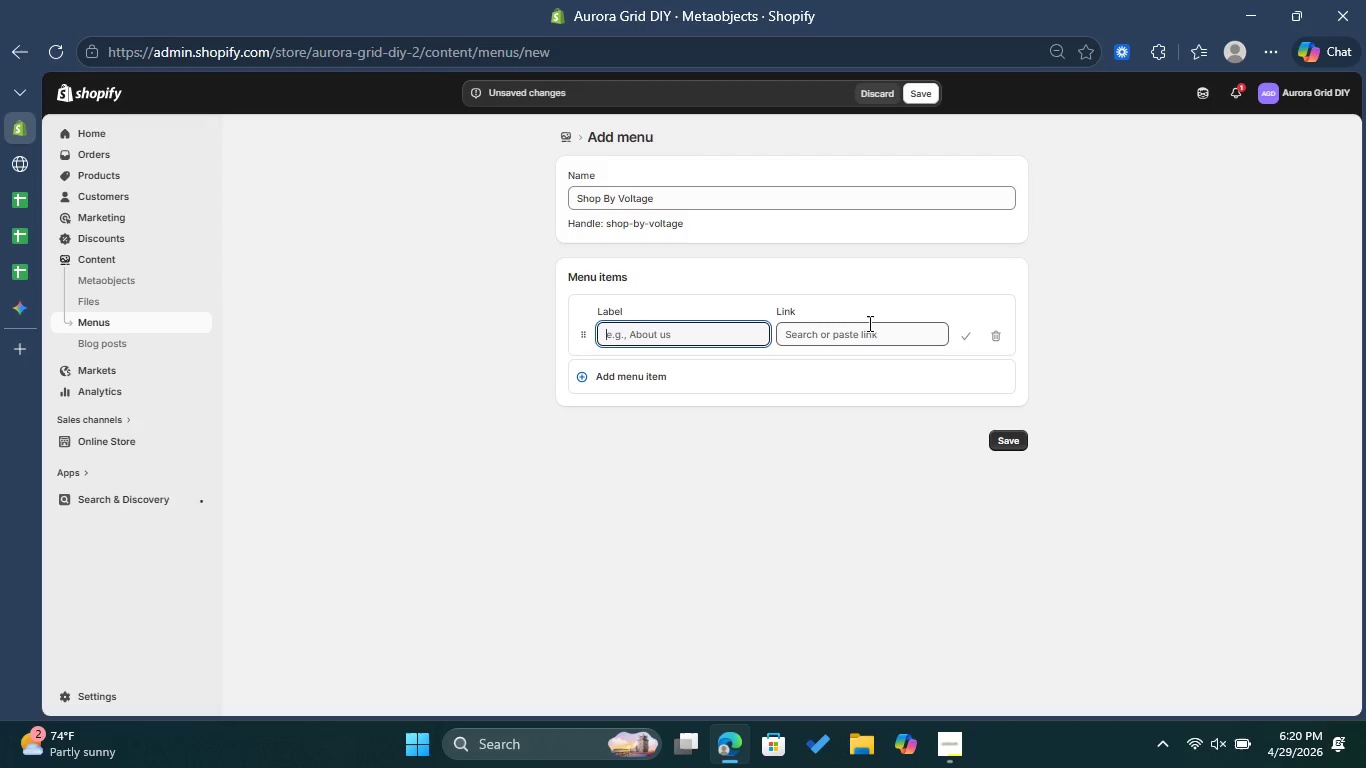 
left_click([867, 331])
 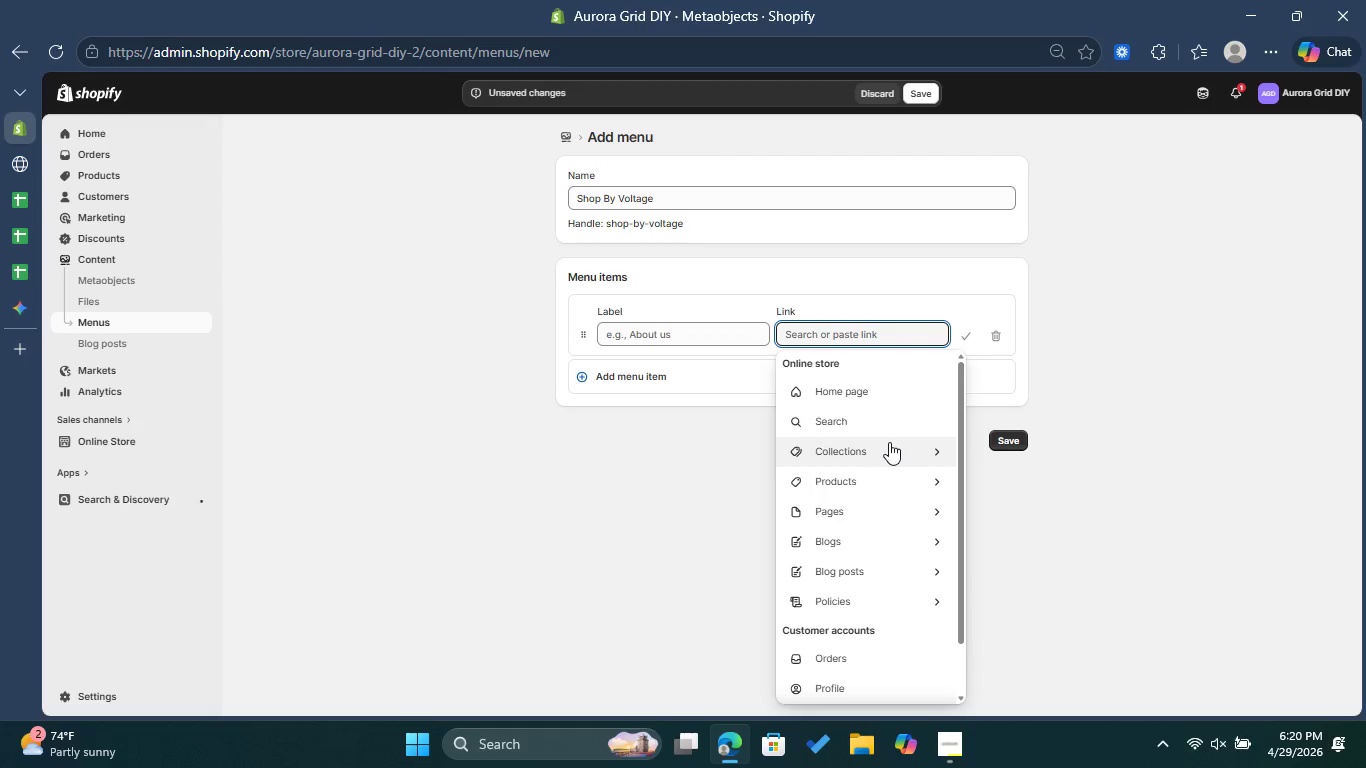 
left_click([889, 442])
 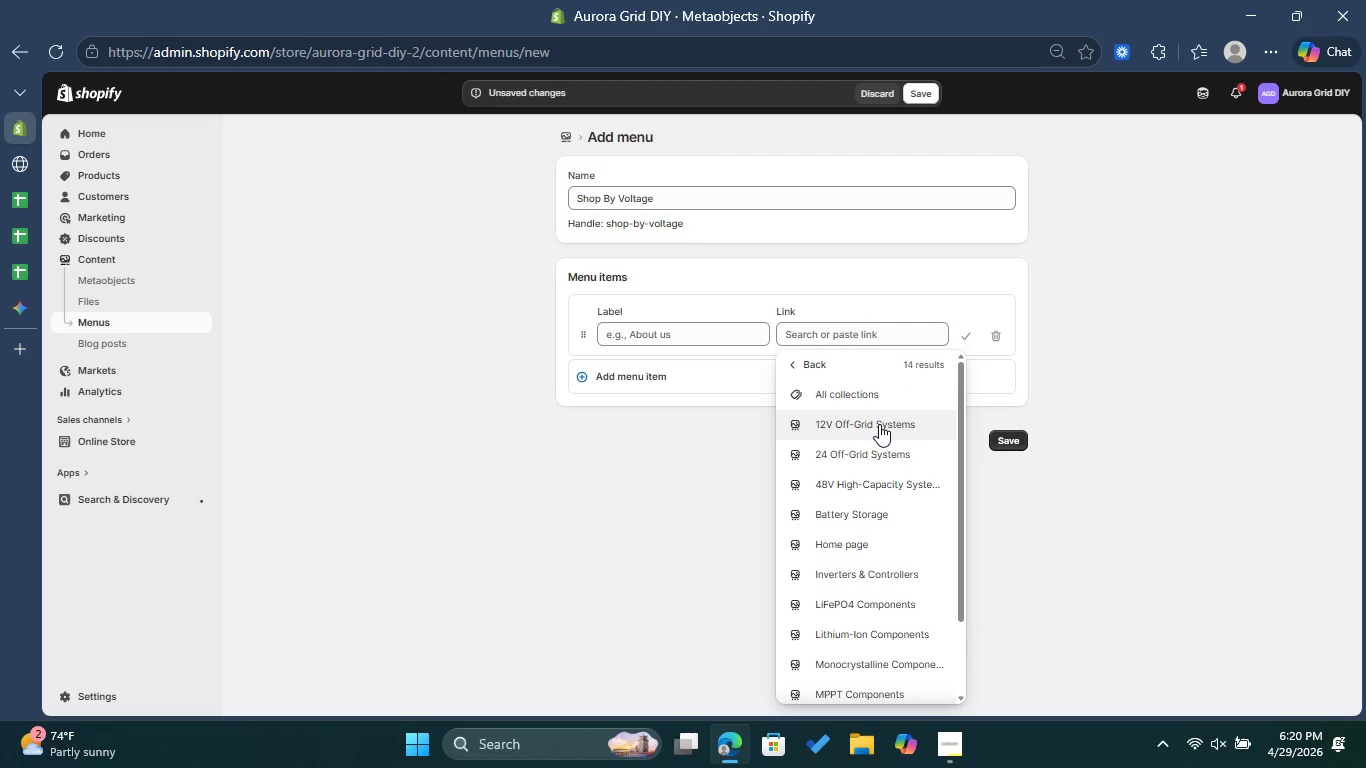 
left_click([879, 424])
 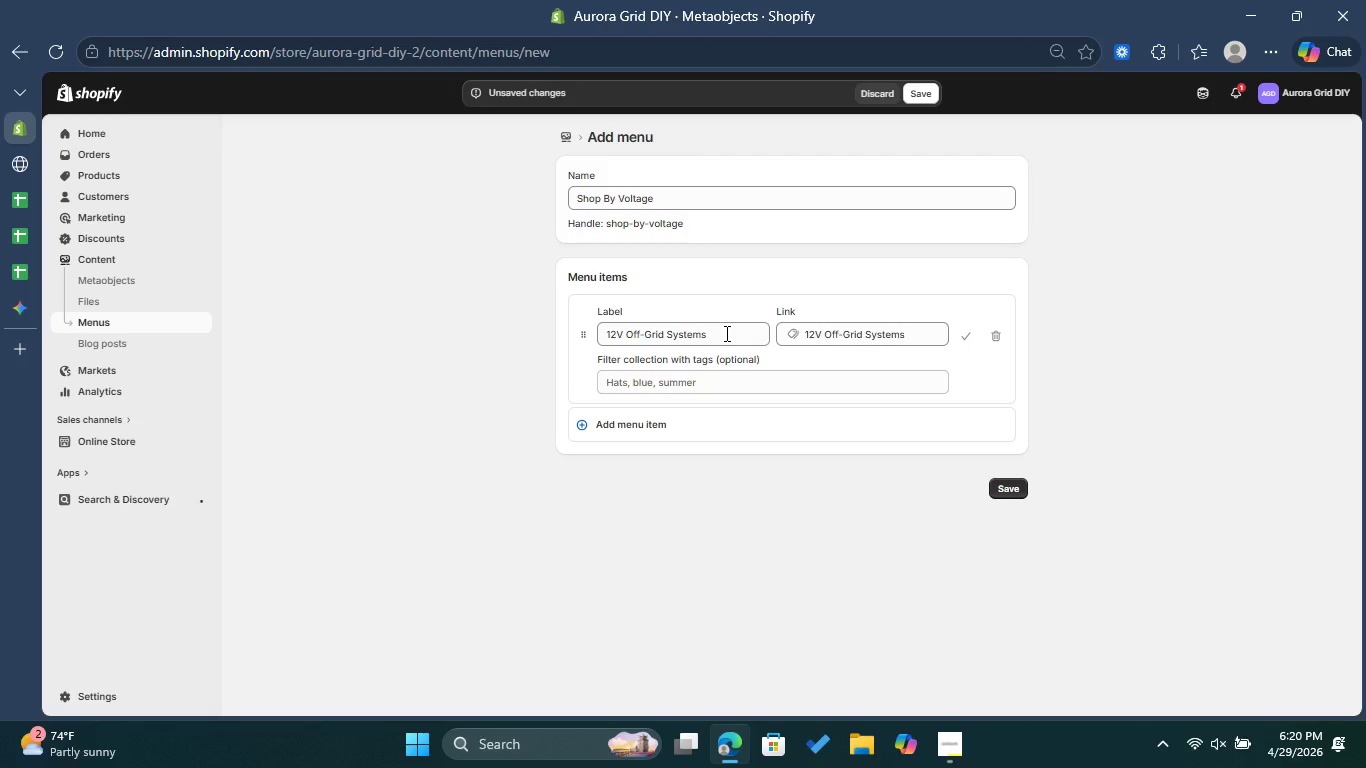 
wait(5.72)
 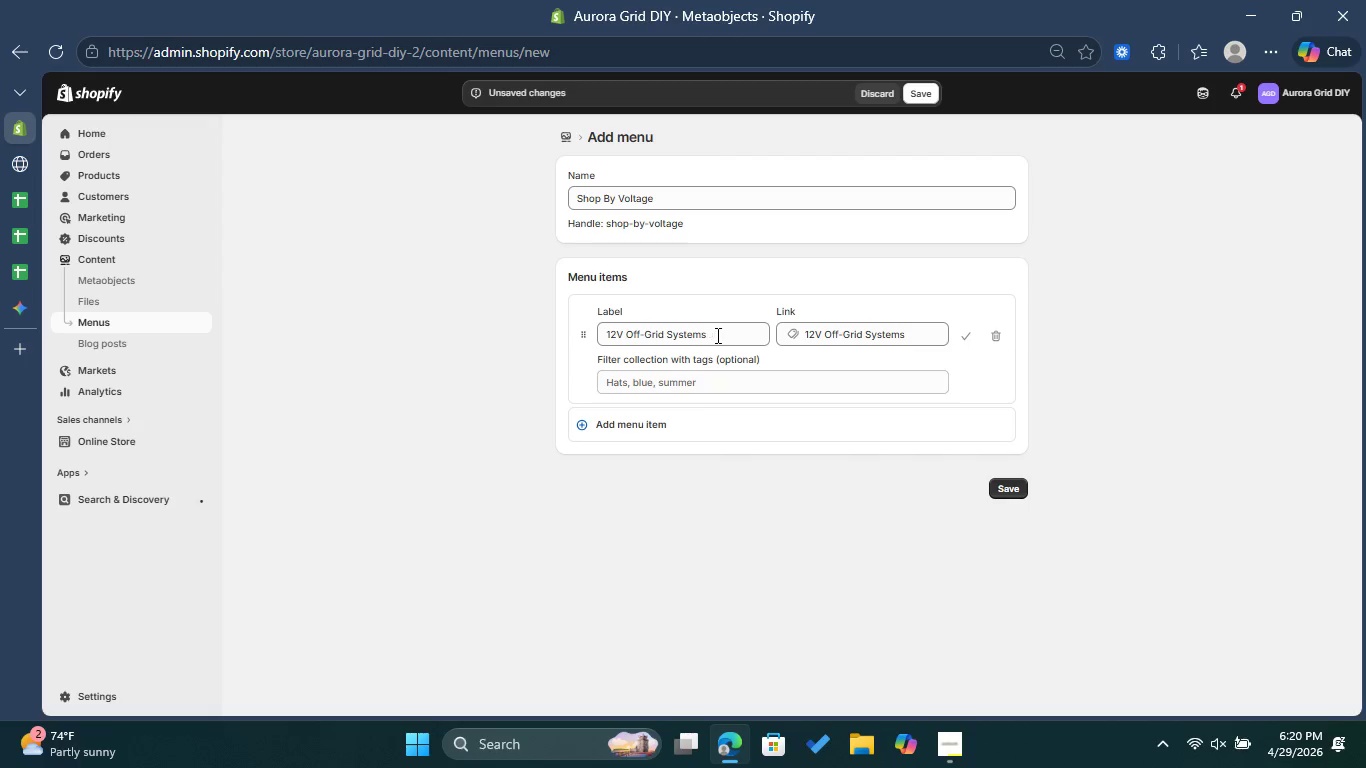 
left_click([725, 333])
 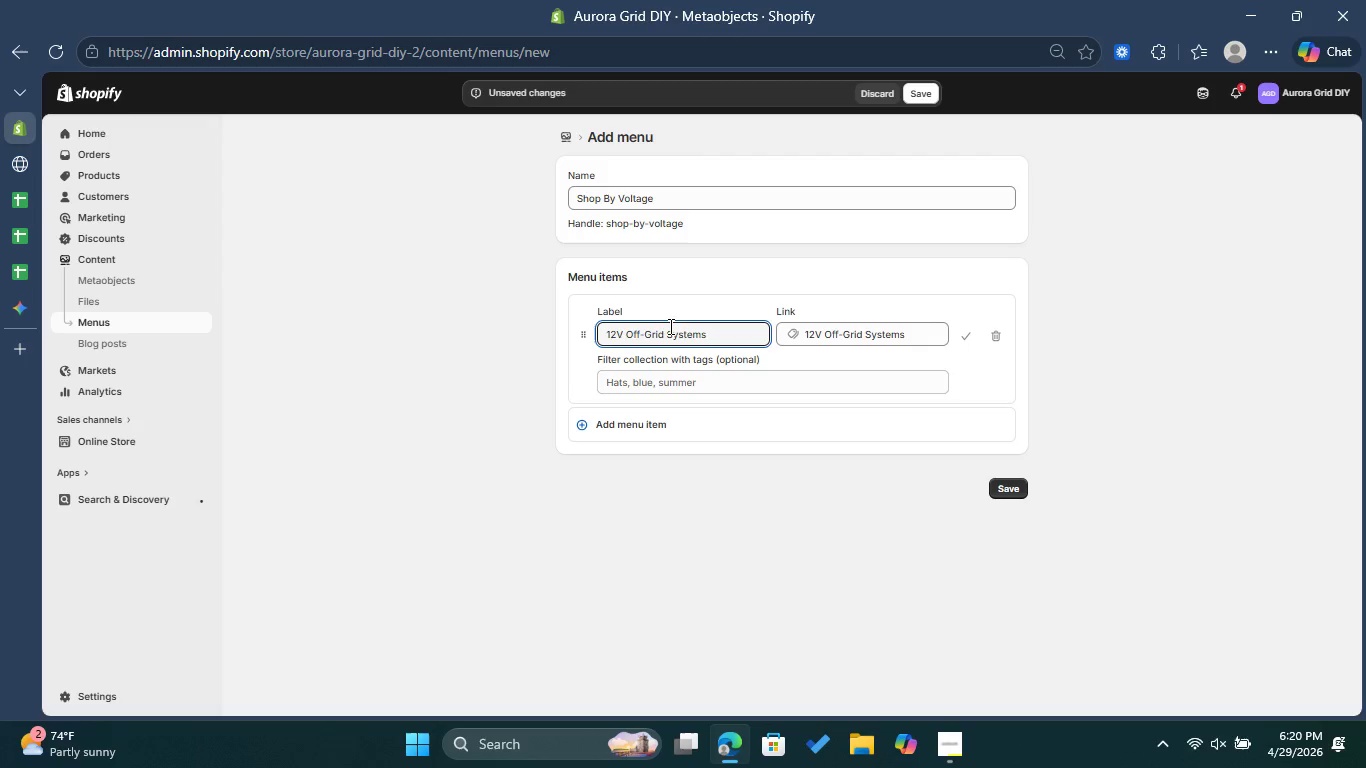 
left_click_drag(start_coordinate=[669, 328], to_coordinate=[625, 329])
 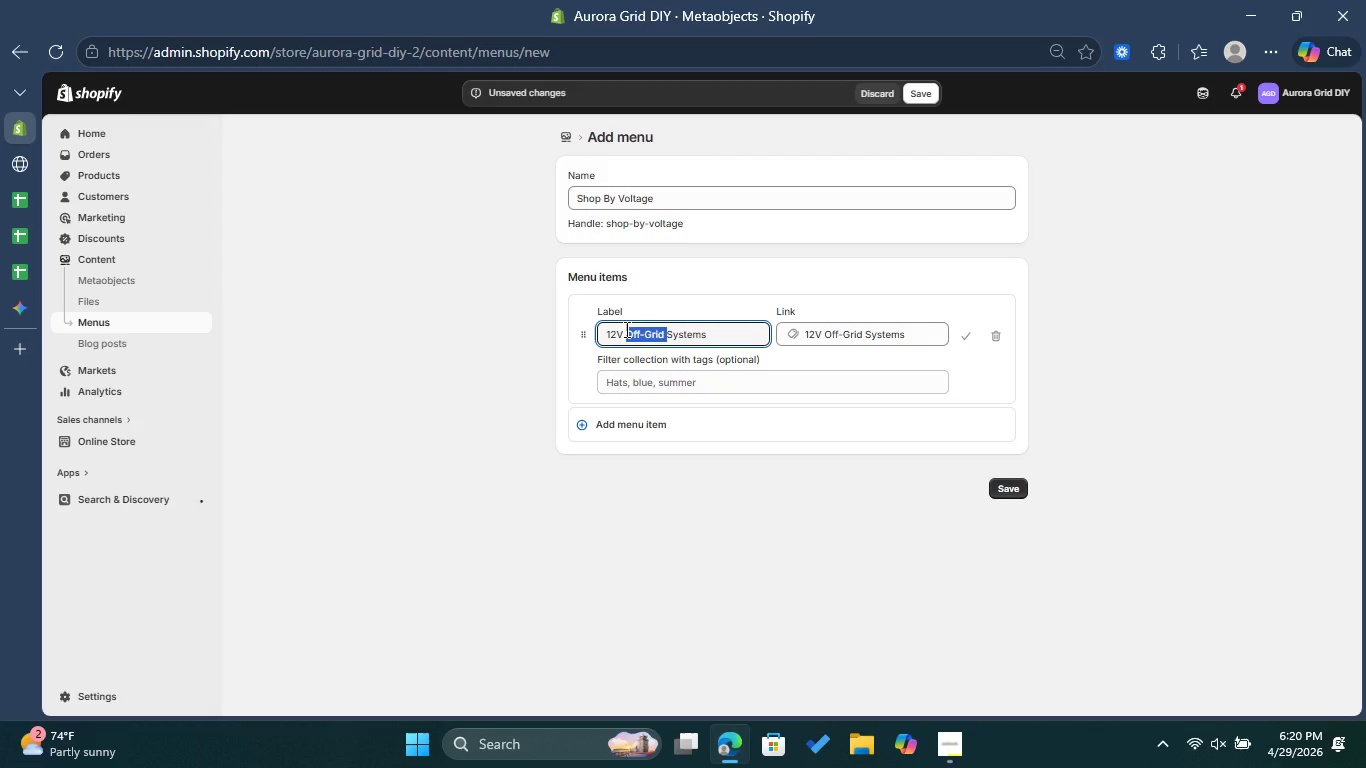 
key(Backspace)
 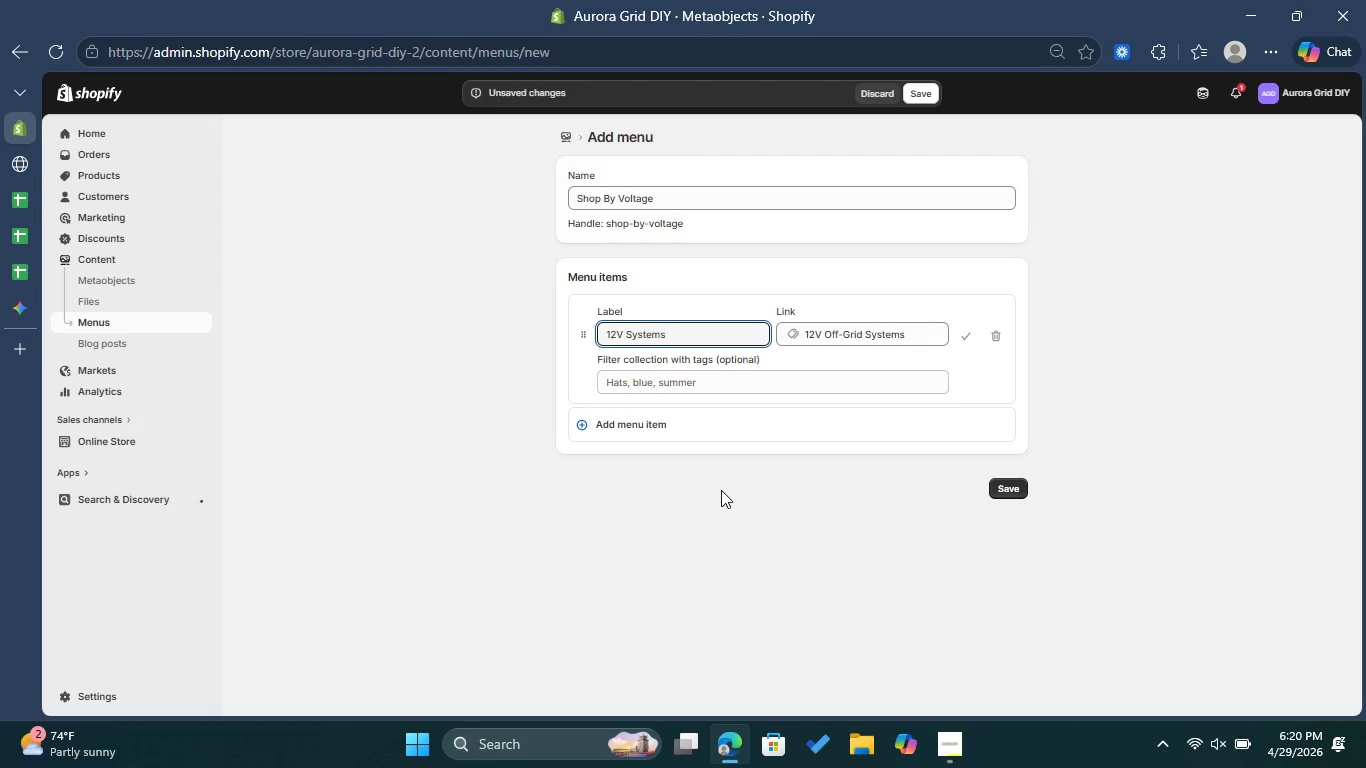 
key(Space)
 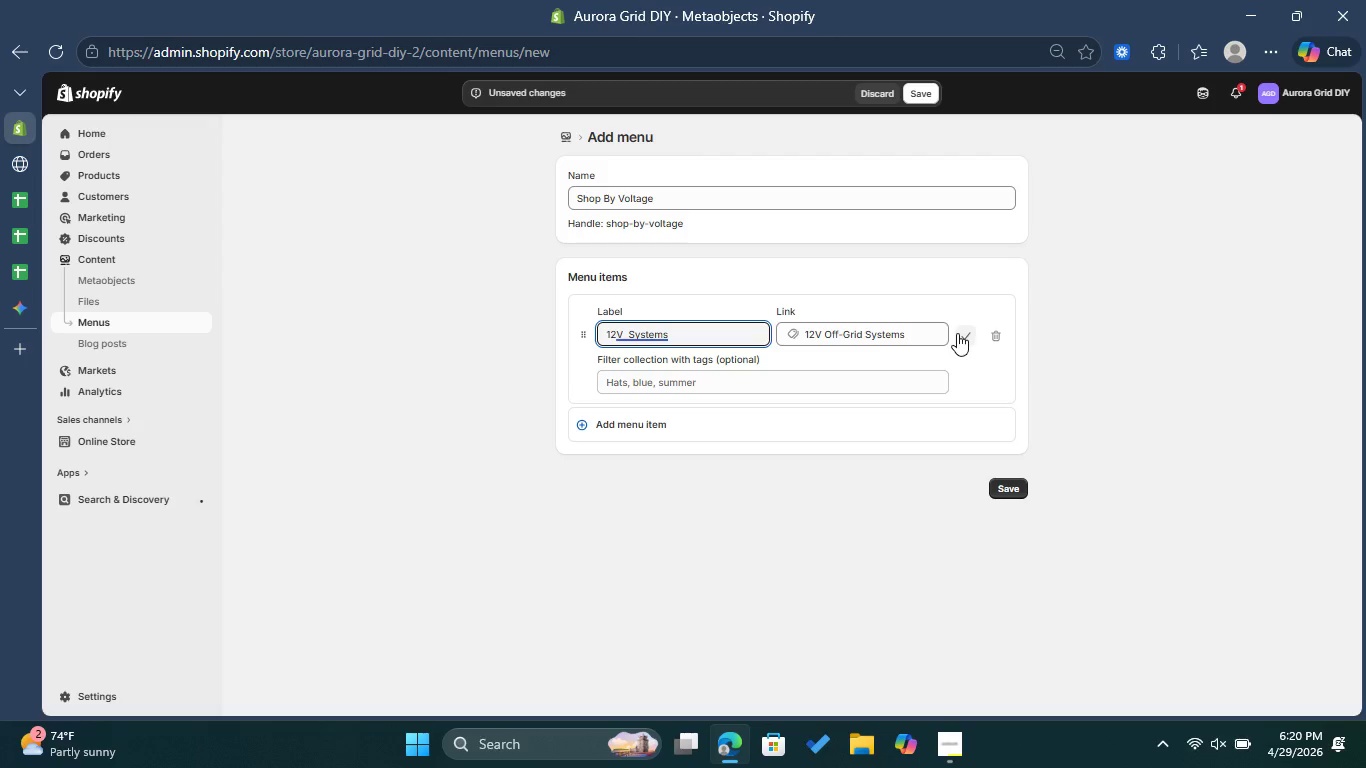 
key(Backspace)
 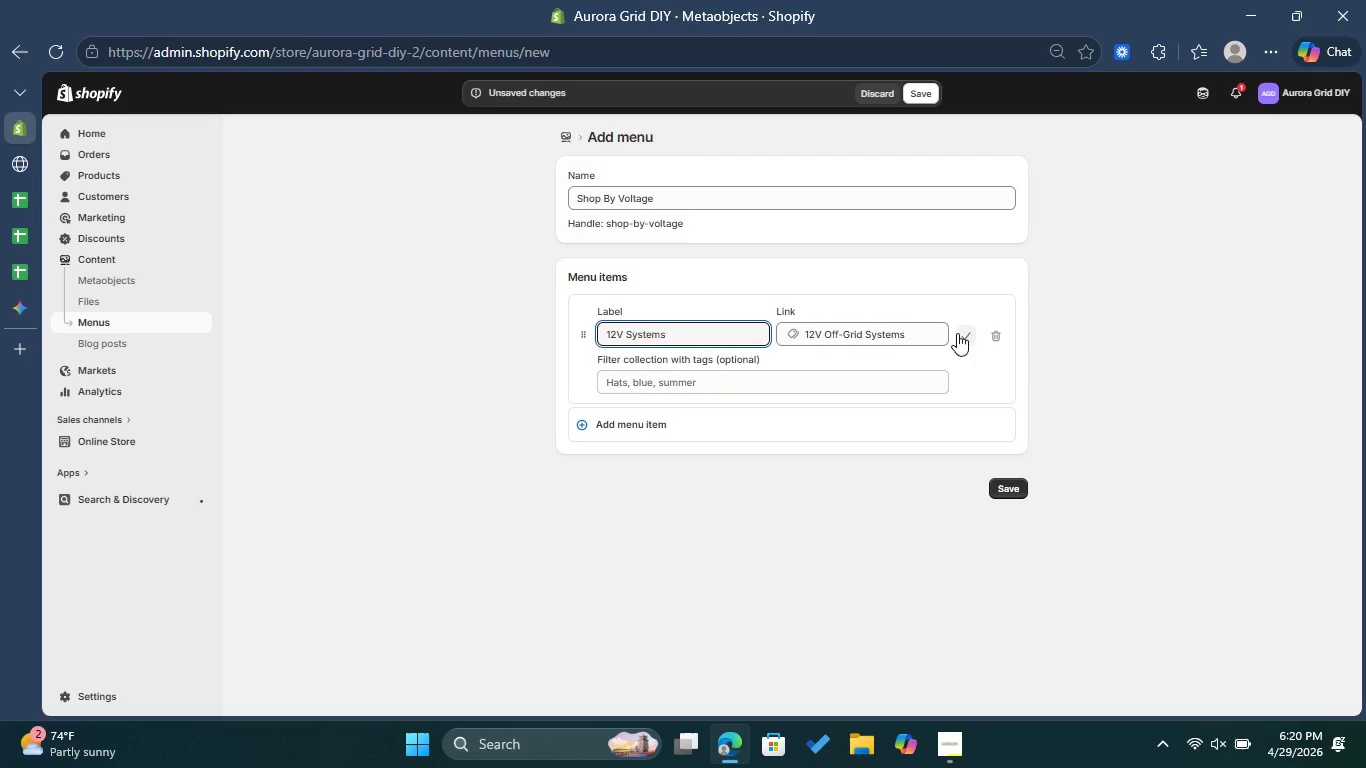 
left_click([957, 333])
 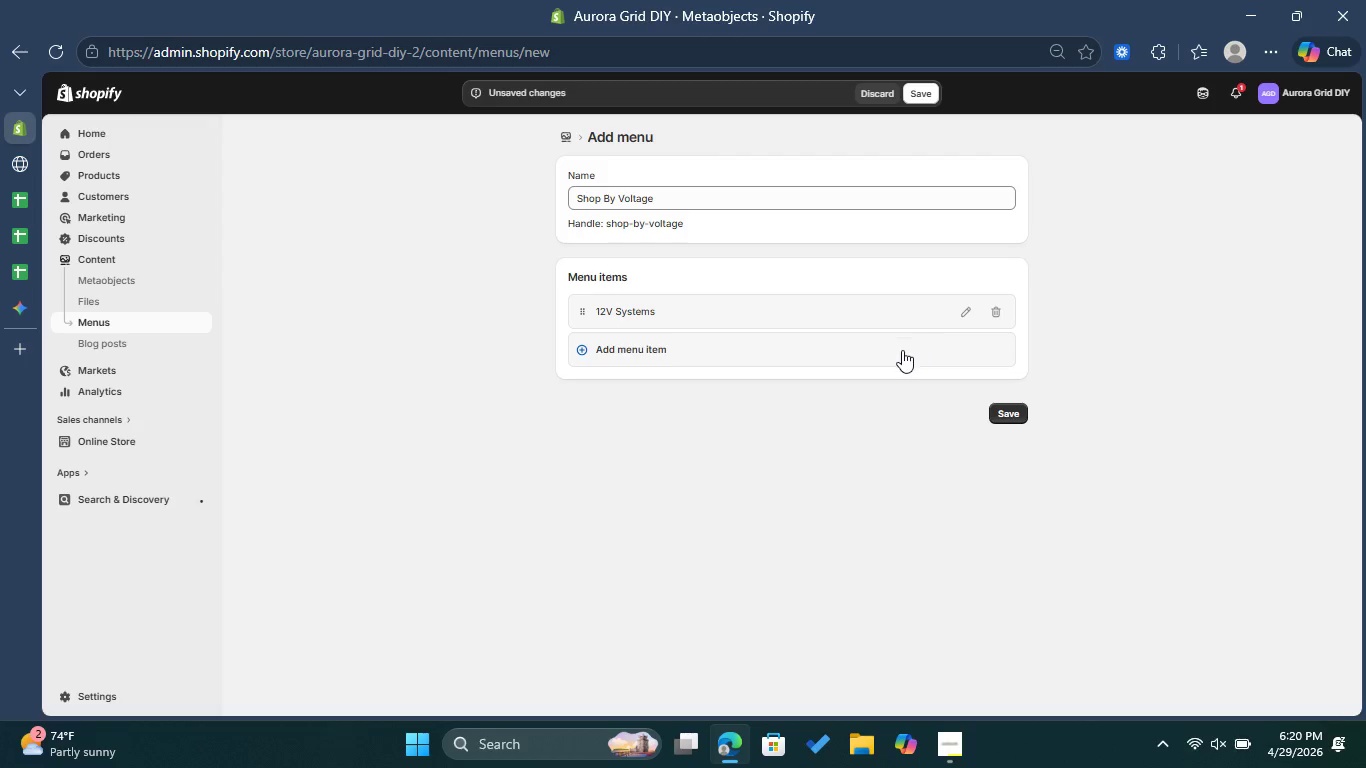 
left_click([871, 353])
 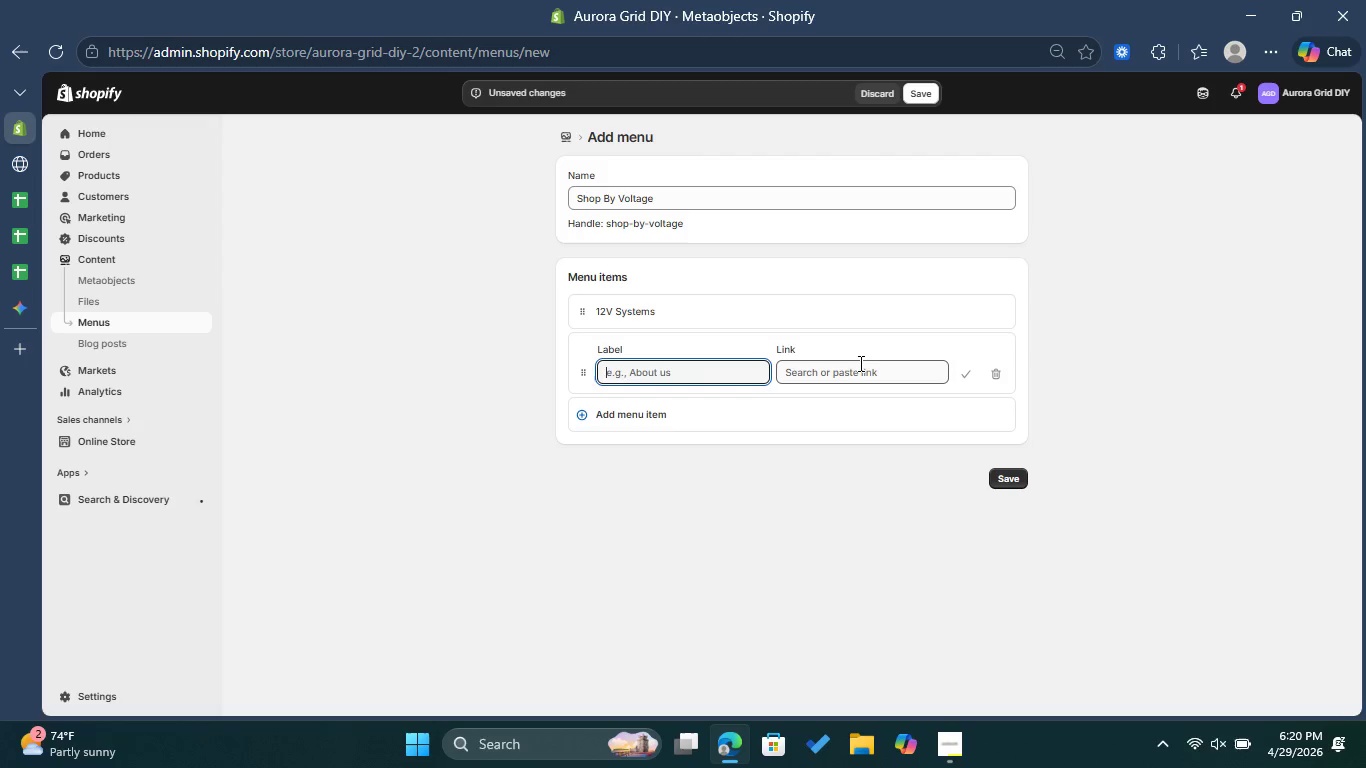 
left_click([858, 368])
 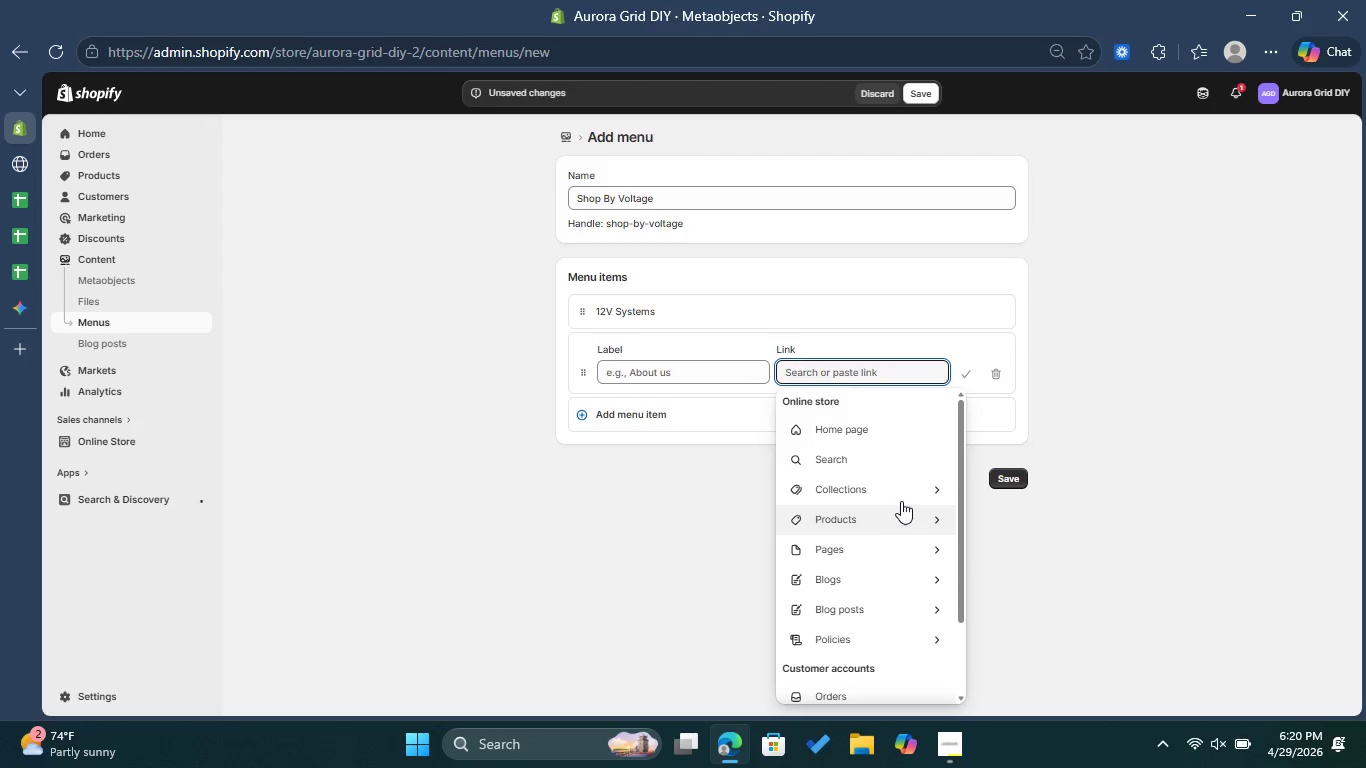 
left_click([902, 500])
 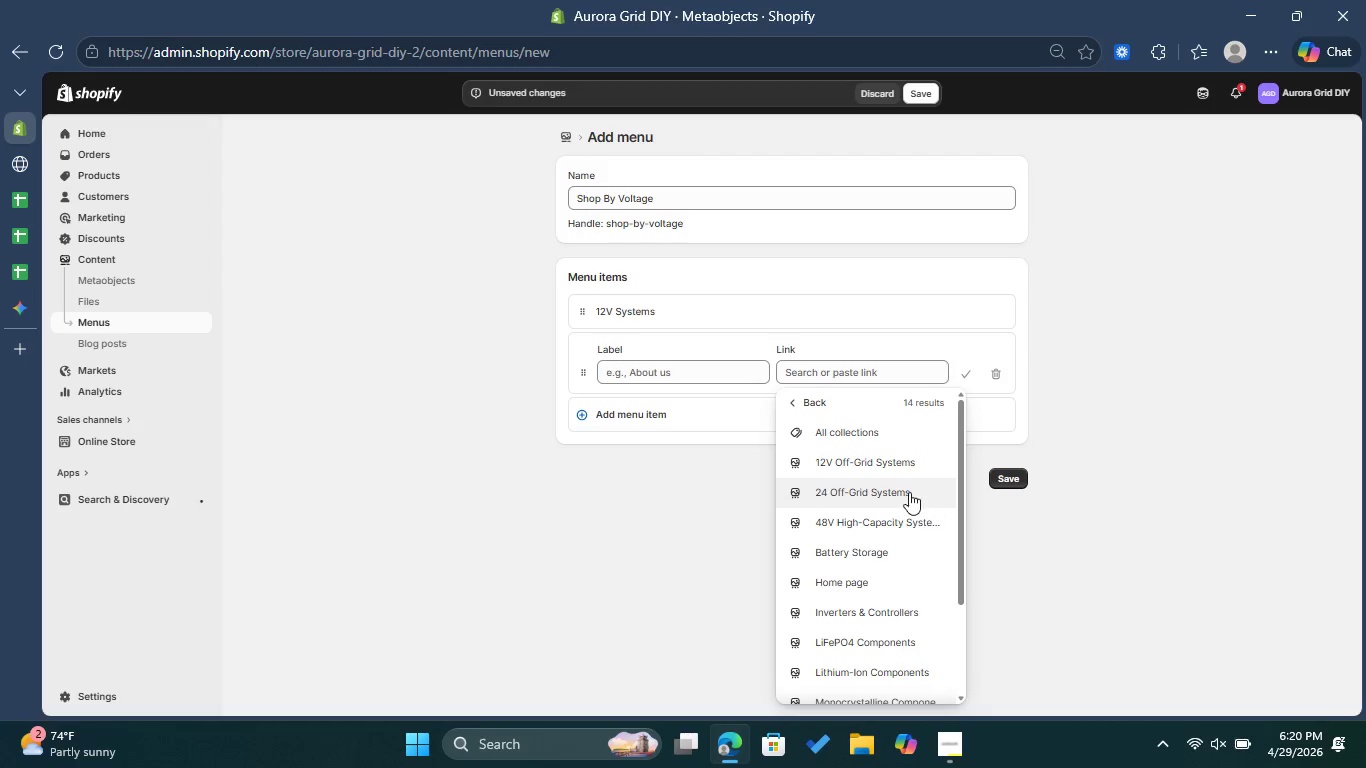 
left_click([895, 487])
 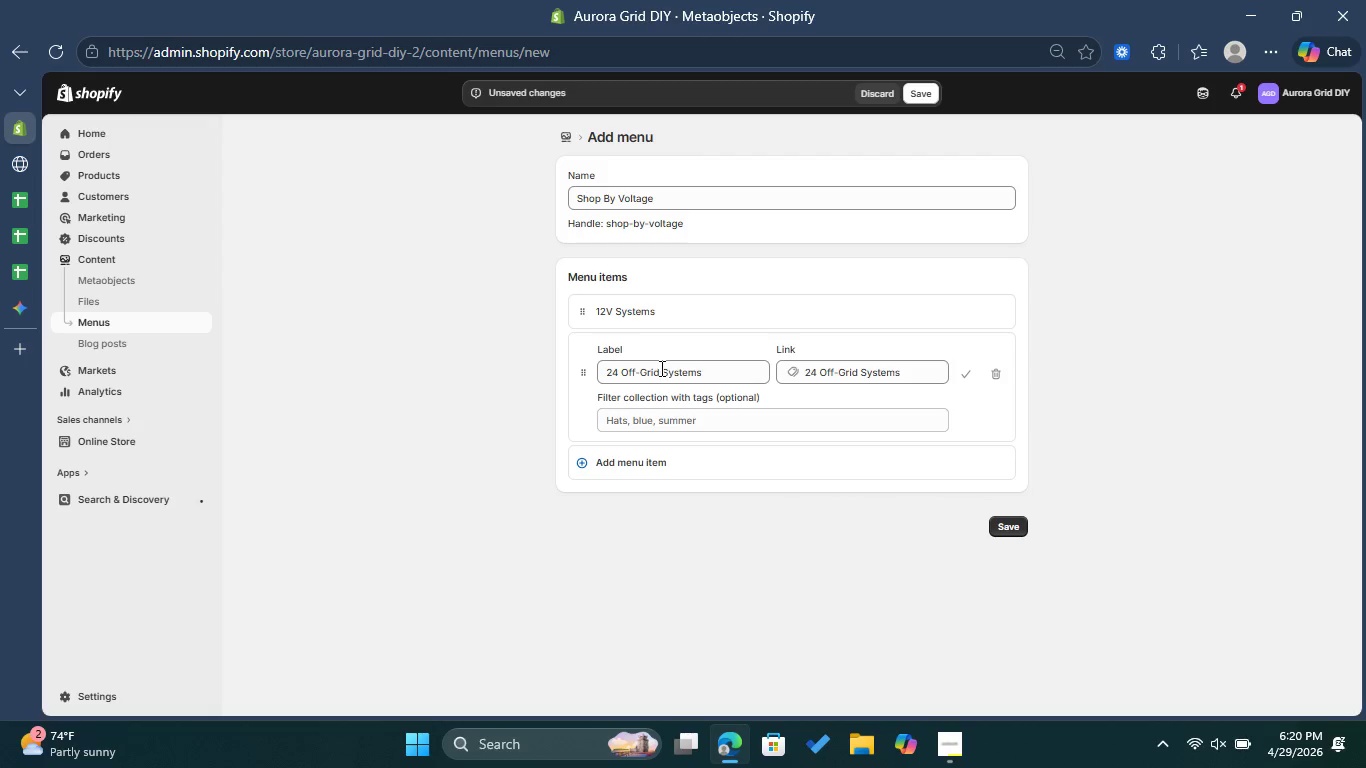 
left_click_drag(start_coordinate=[663, 367], to_coordinate=[617, 365])
 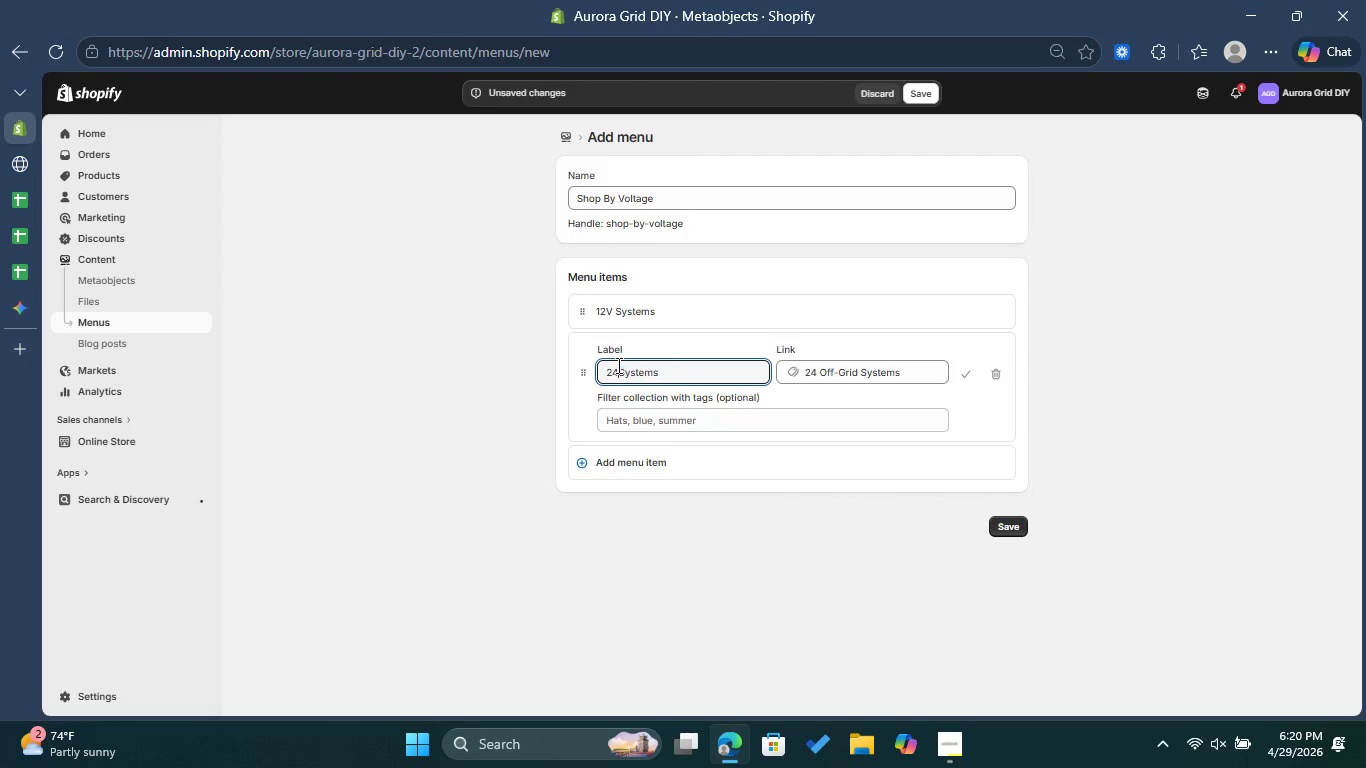 
key(Backspace)
 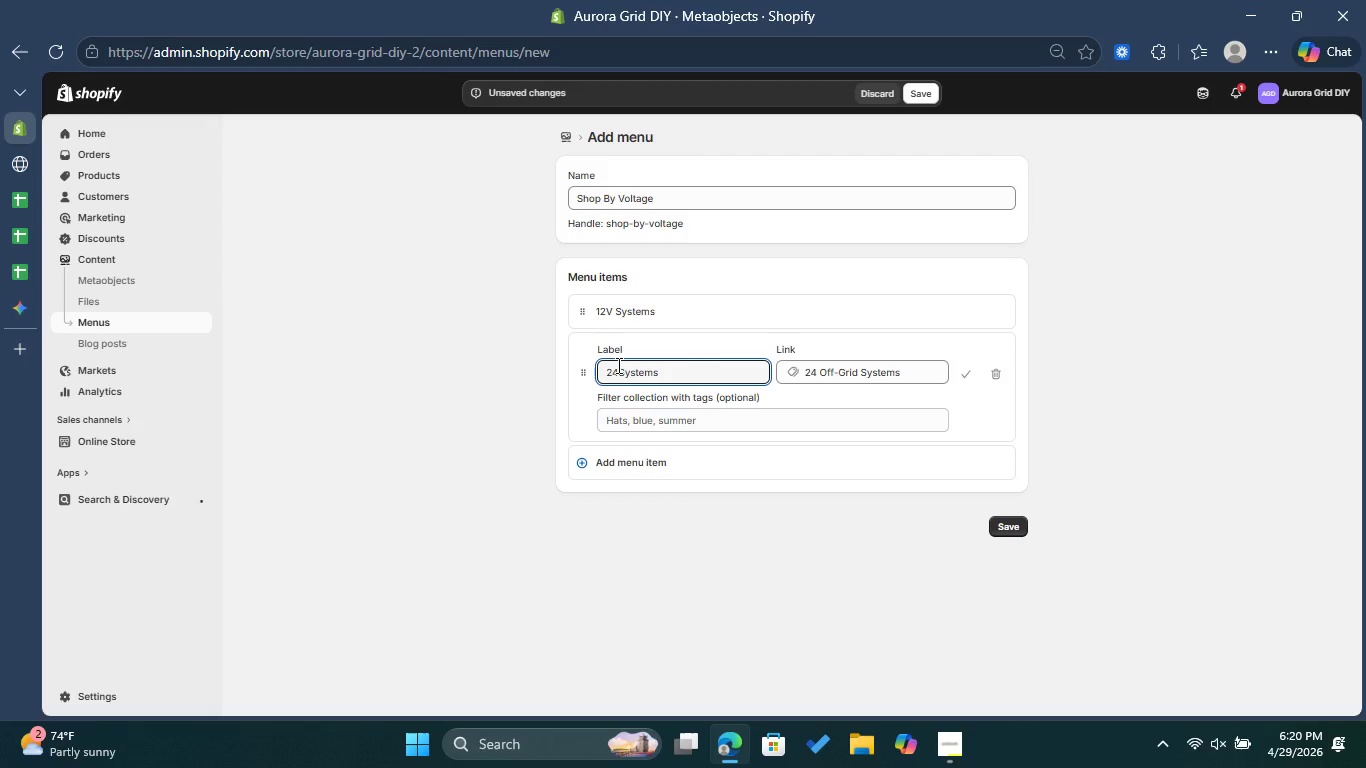 
key(Space)
 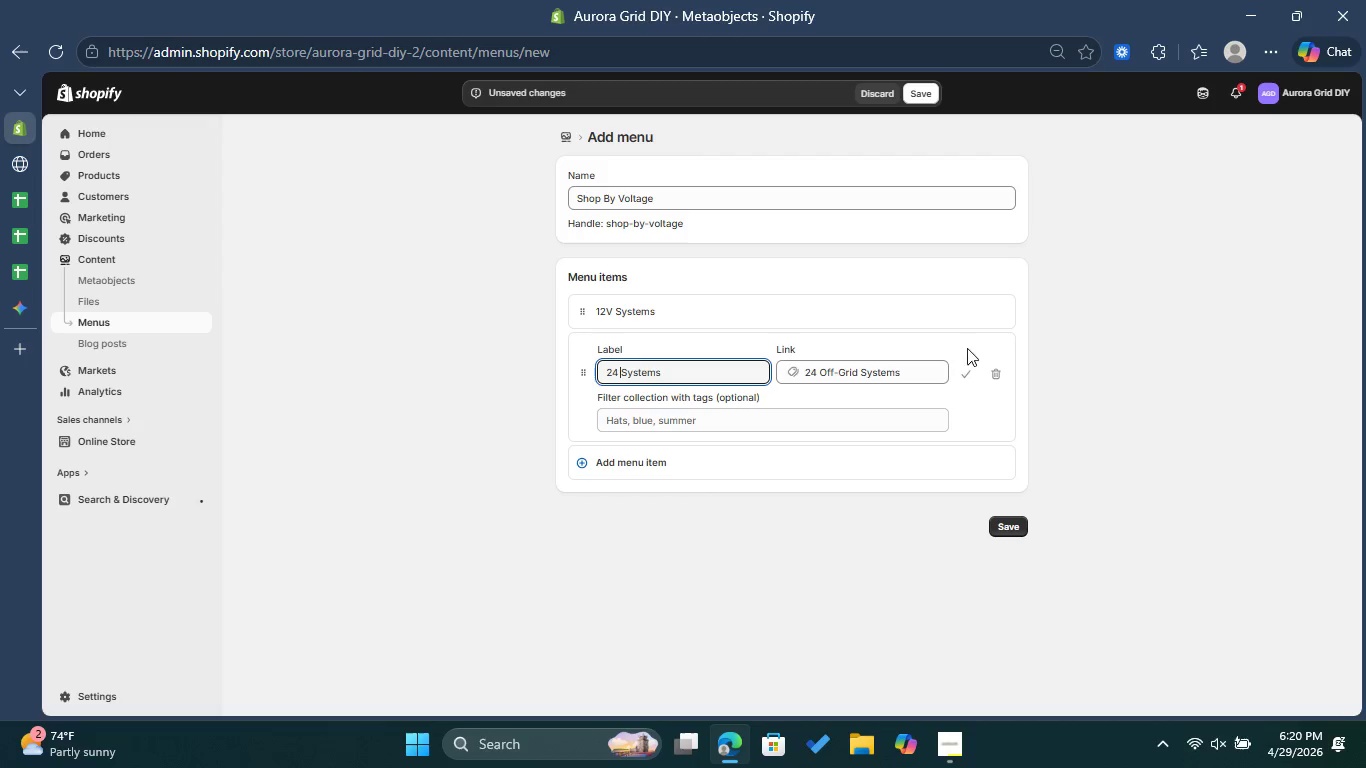 
left_click([964, 373])
 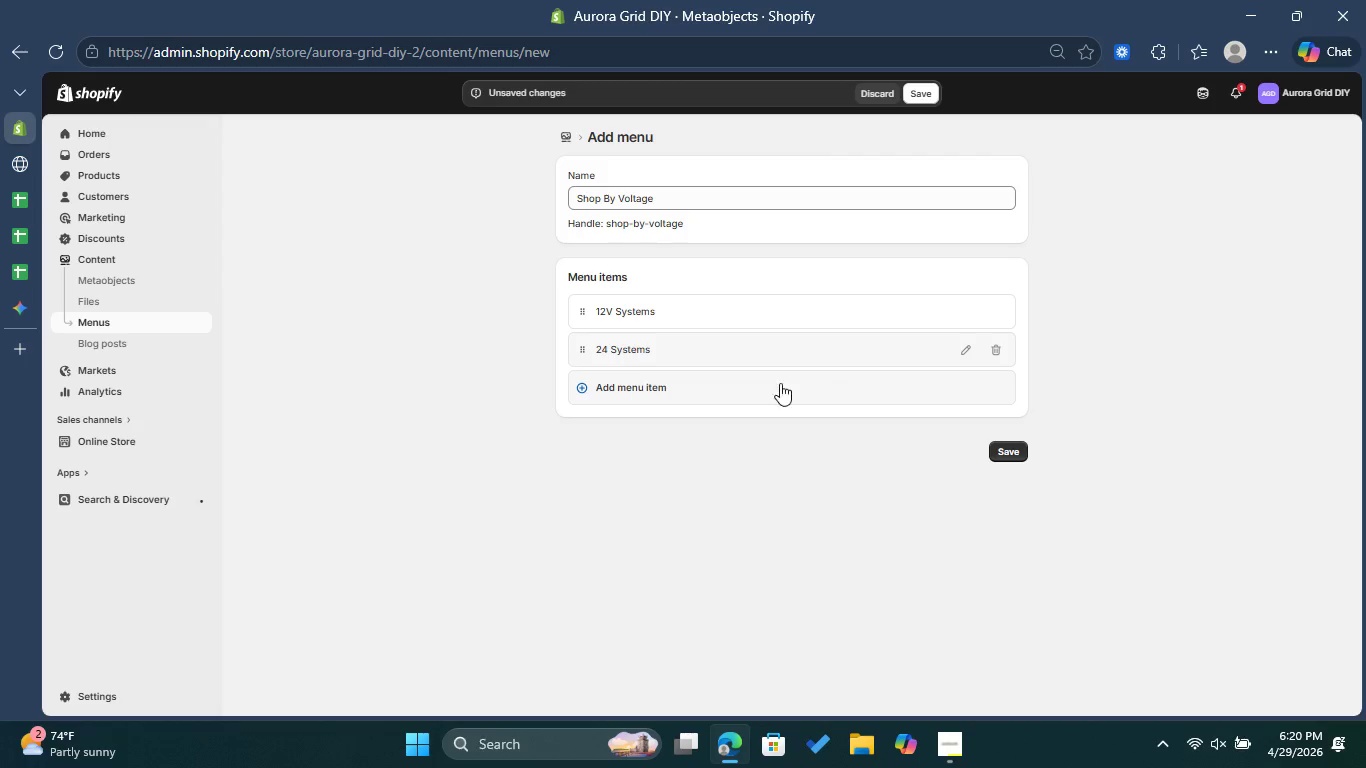 
left_click([716, 386])
 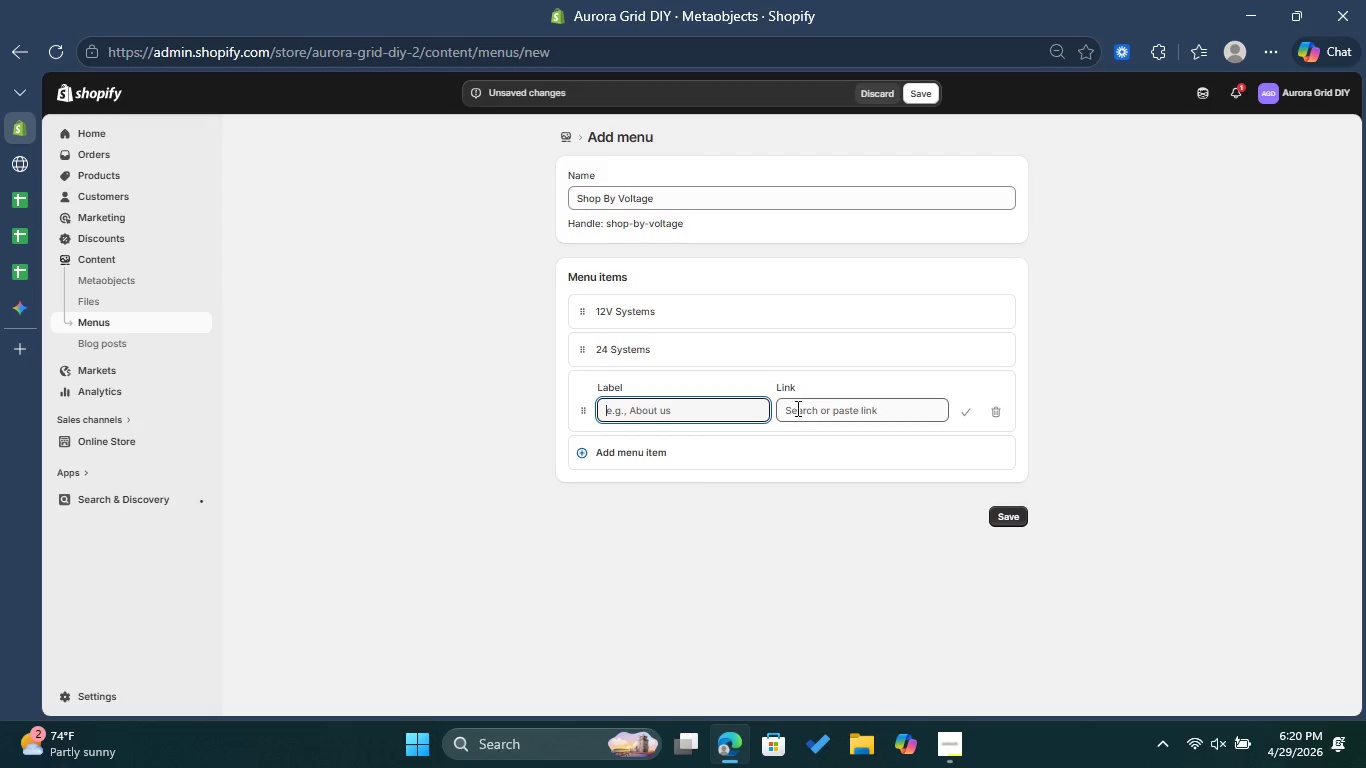 
left_click([825, 407])
 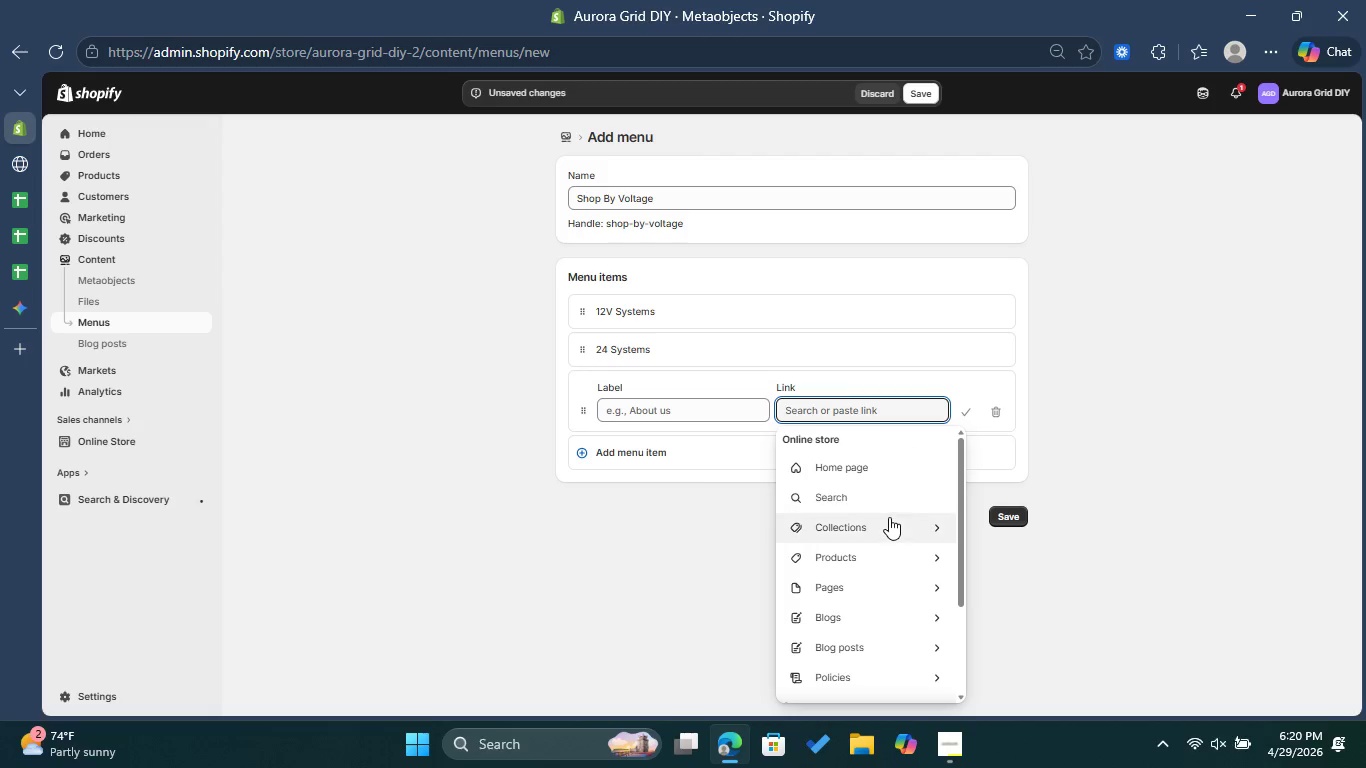 
left_click([890, 520])
 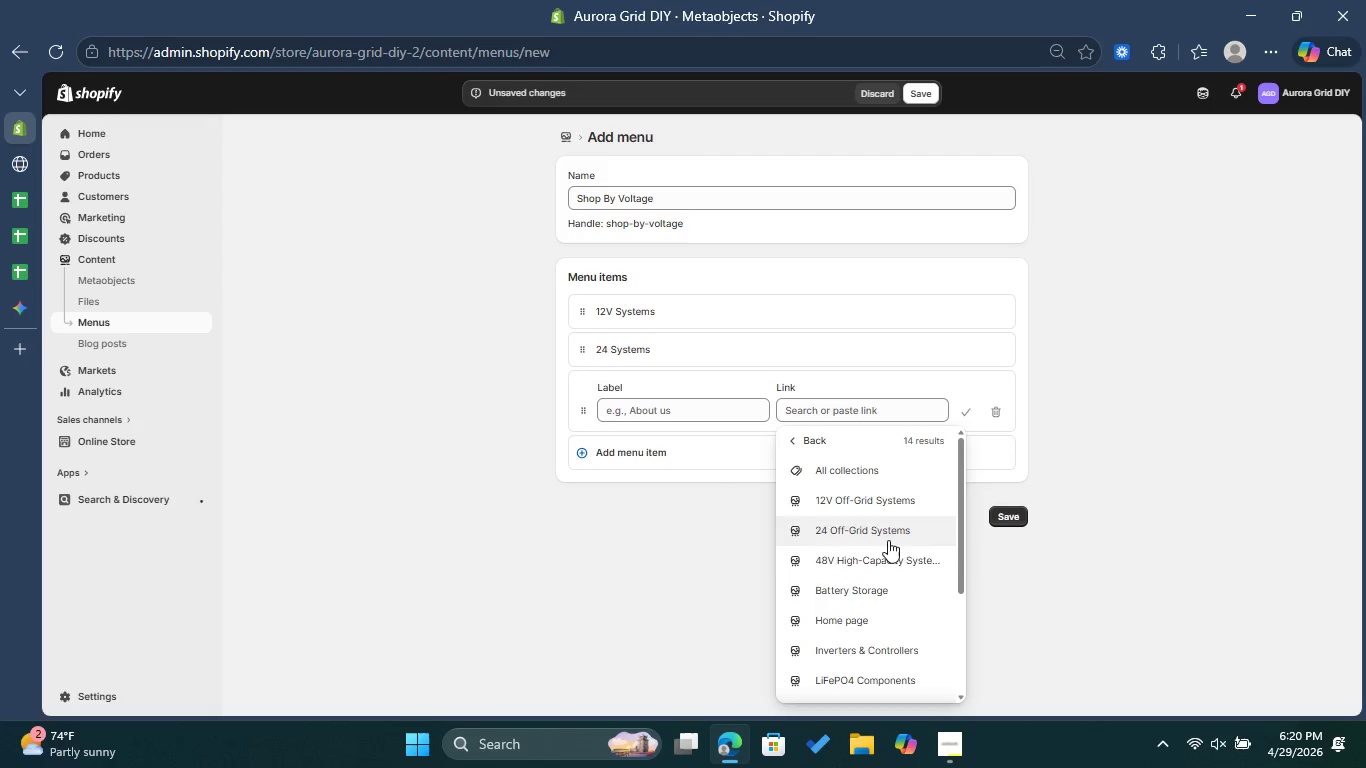 
left_click([888, 554])
 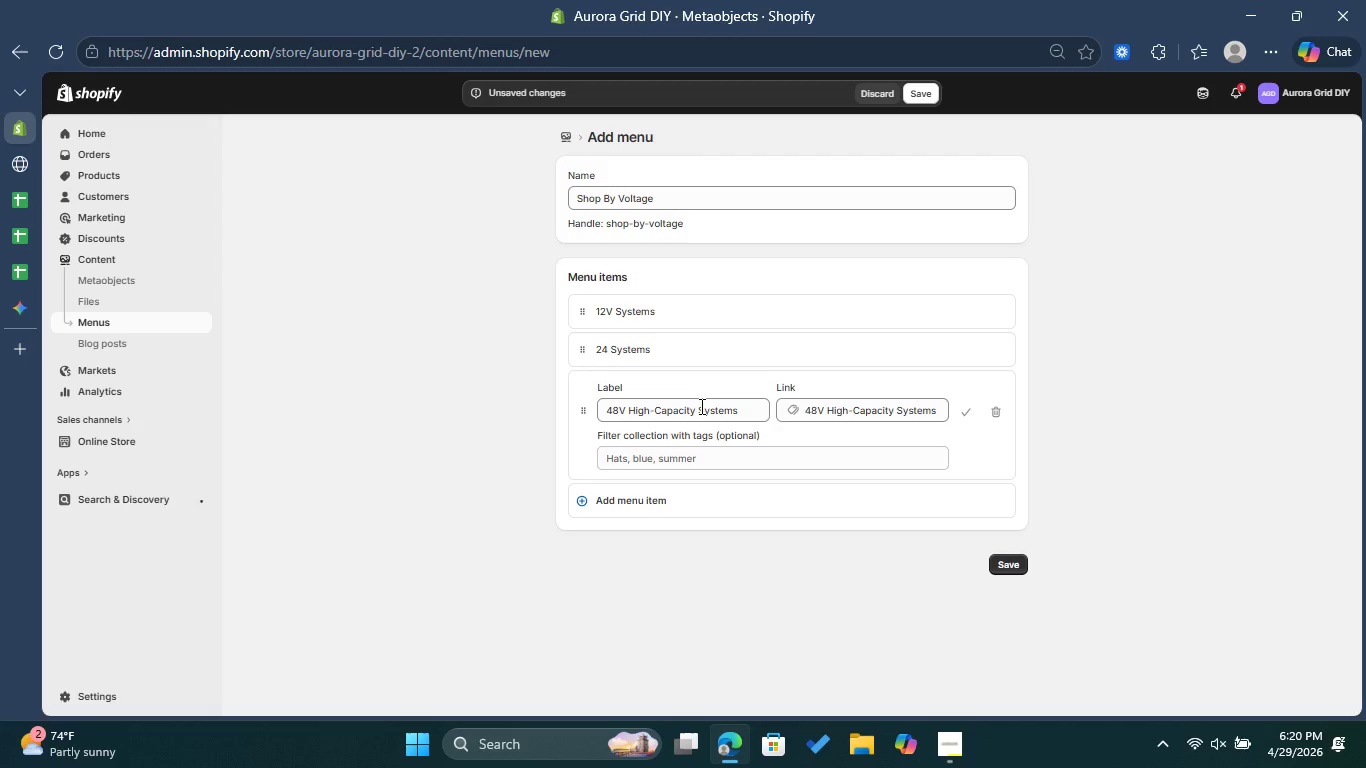 
left_click_drag(start_coordinate=[696, 407], to_coordinate=[629, 411])
 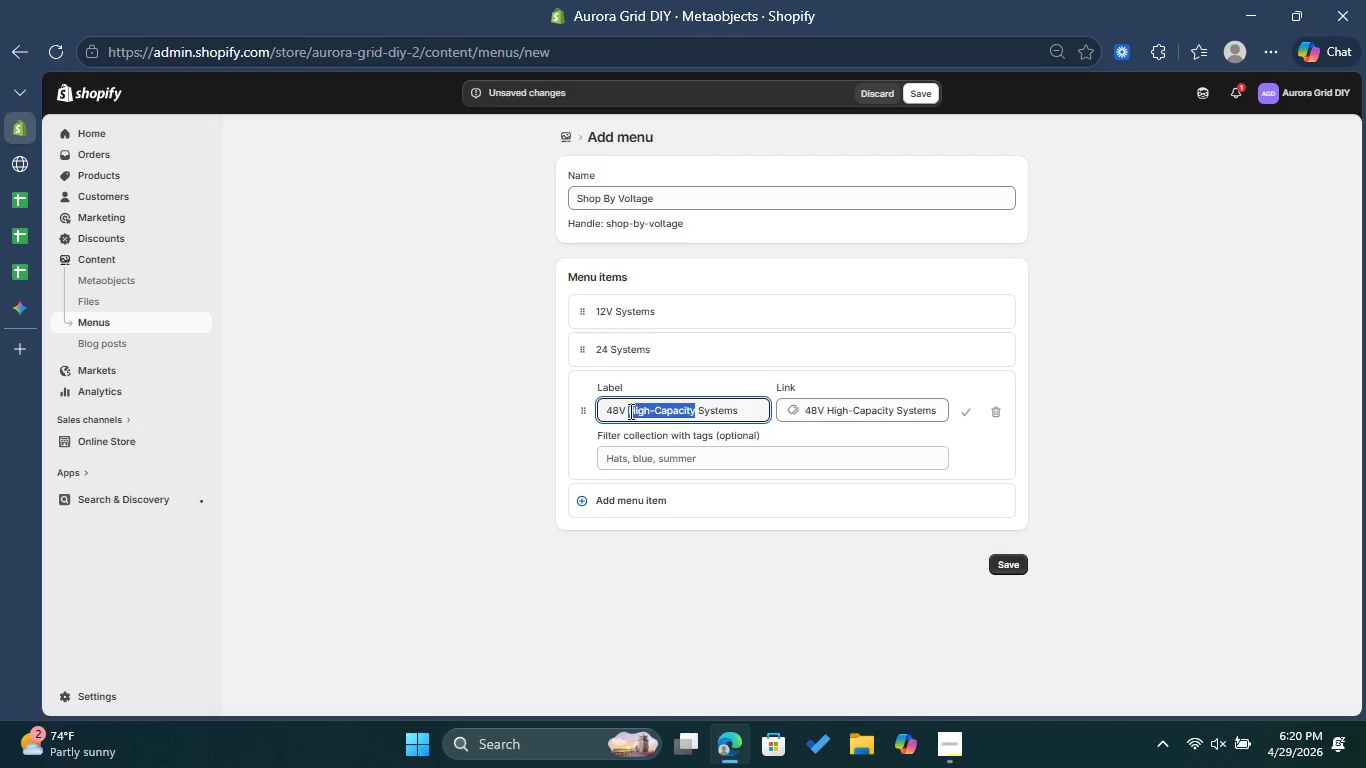 
key(Backspace)
 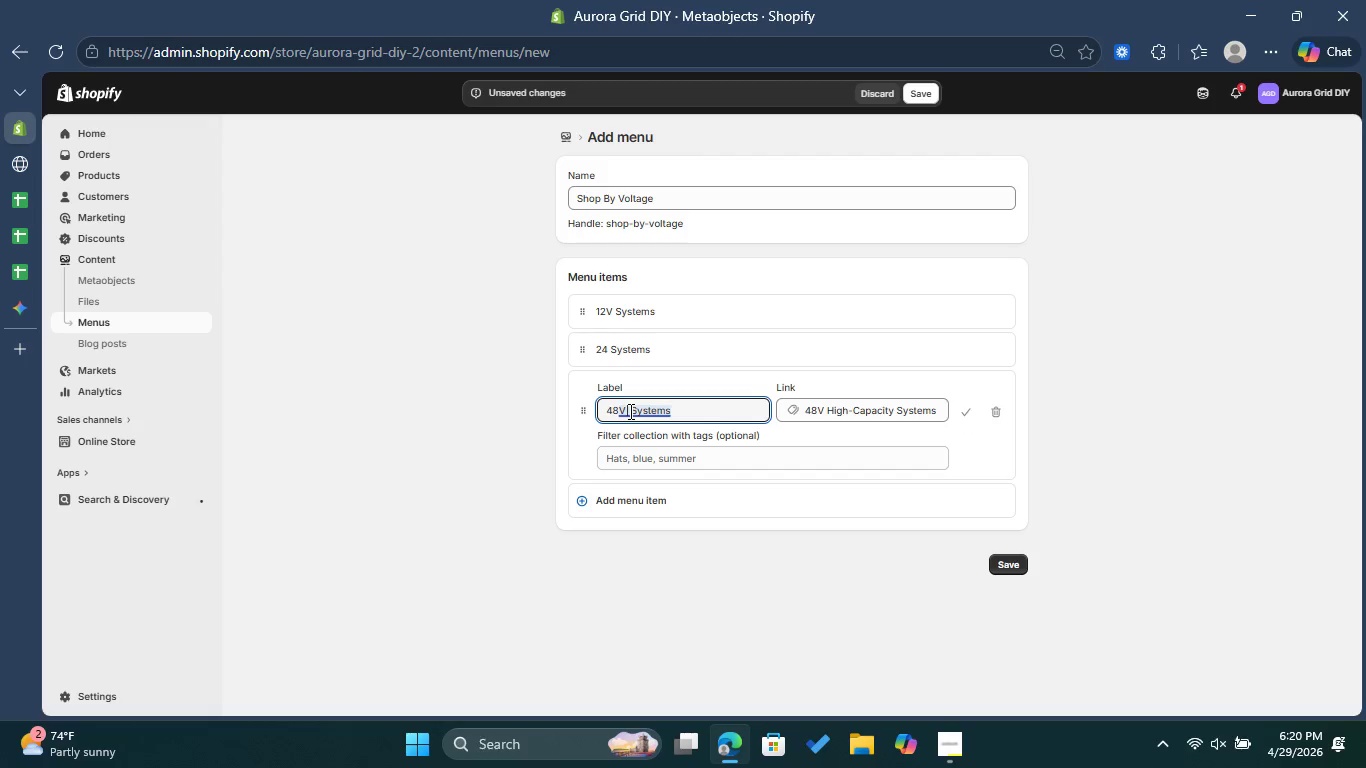 
key(Space)
 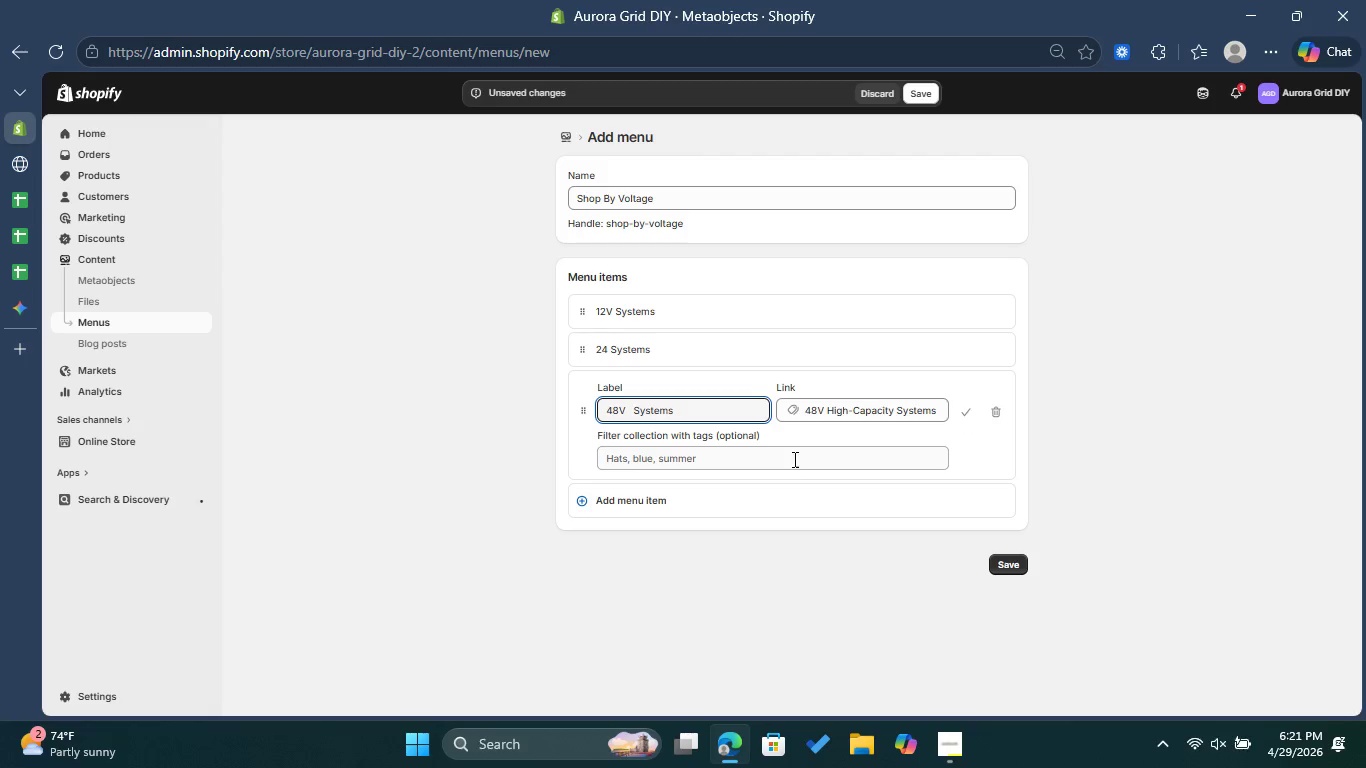 
key(Backspace)
 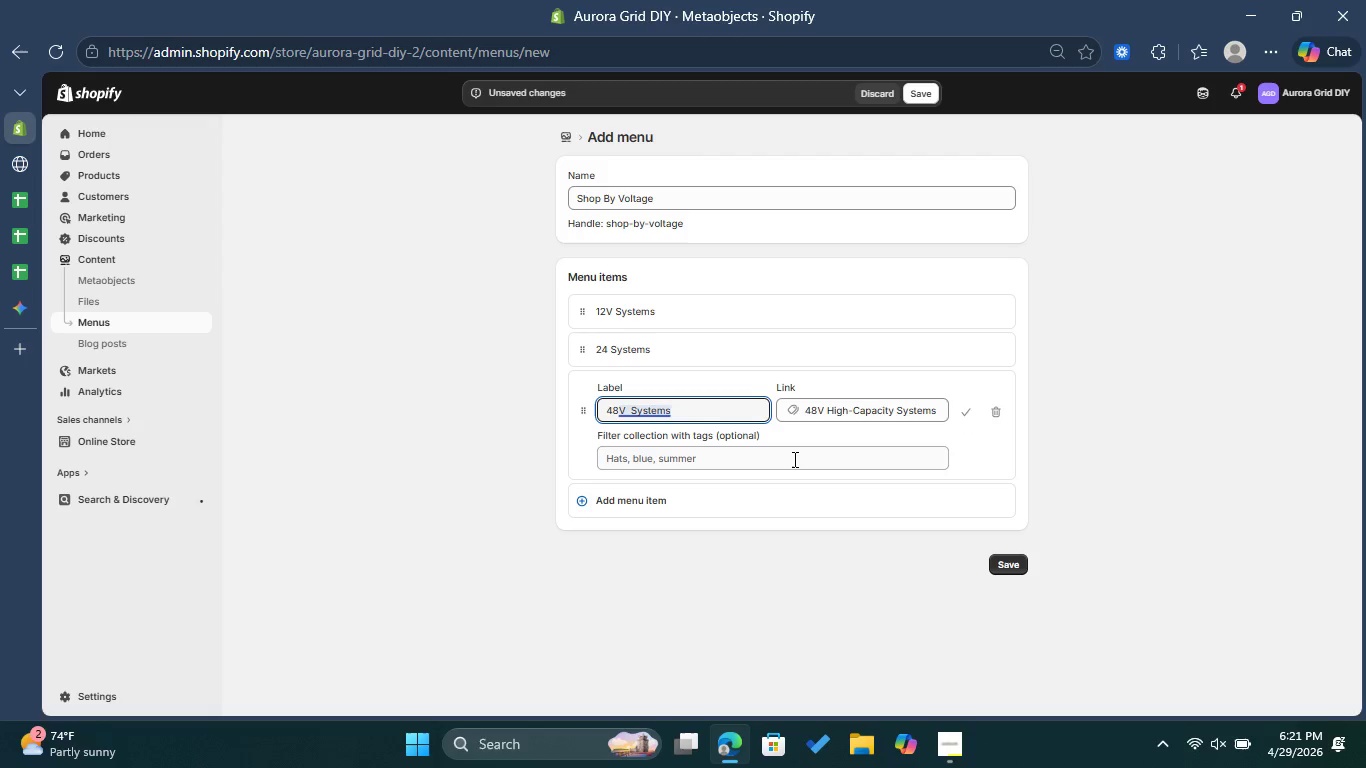 
key(Backspace)
 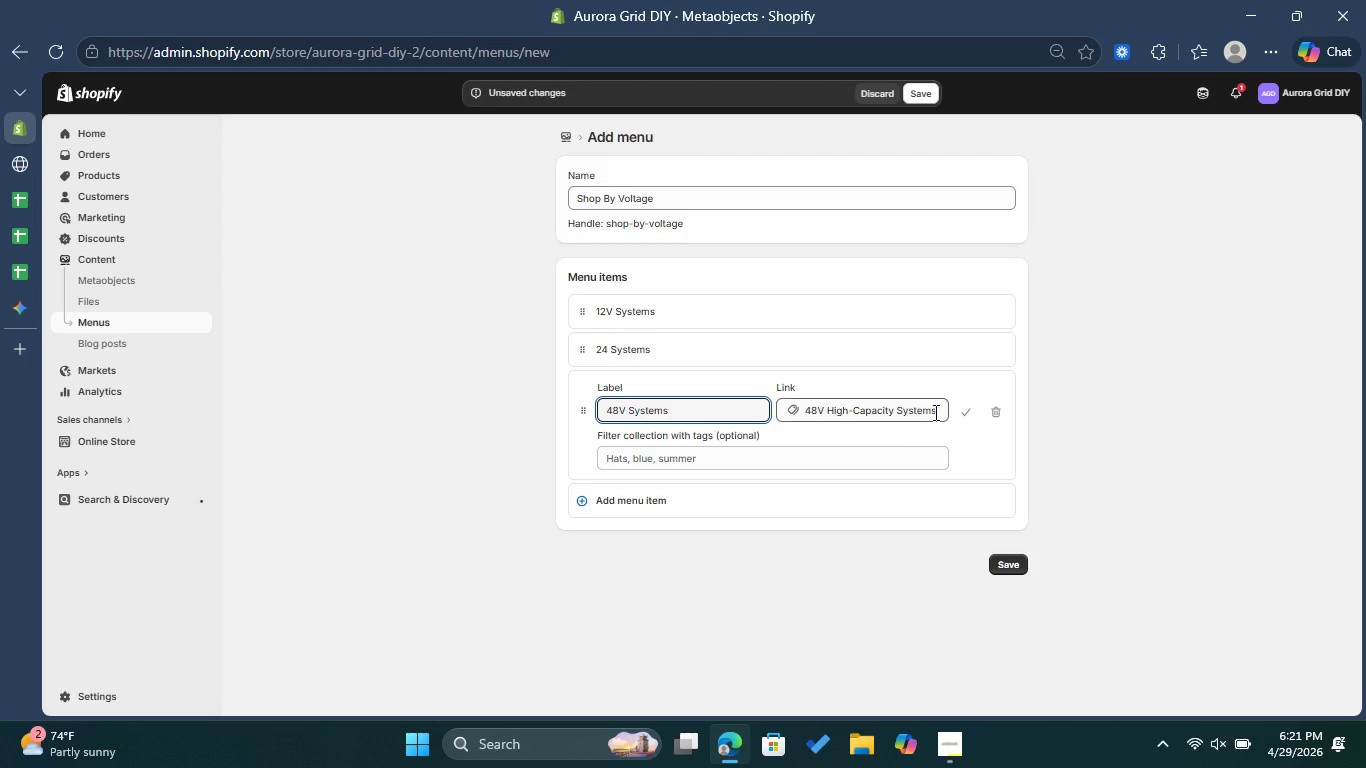 
left_click([964, 413])
 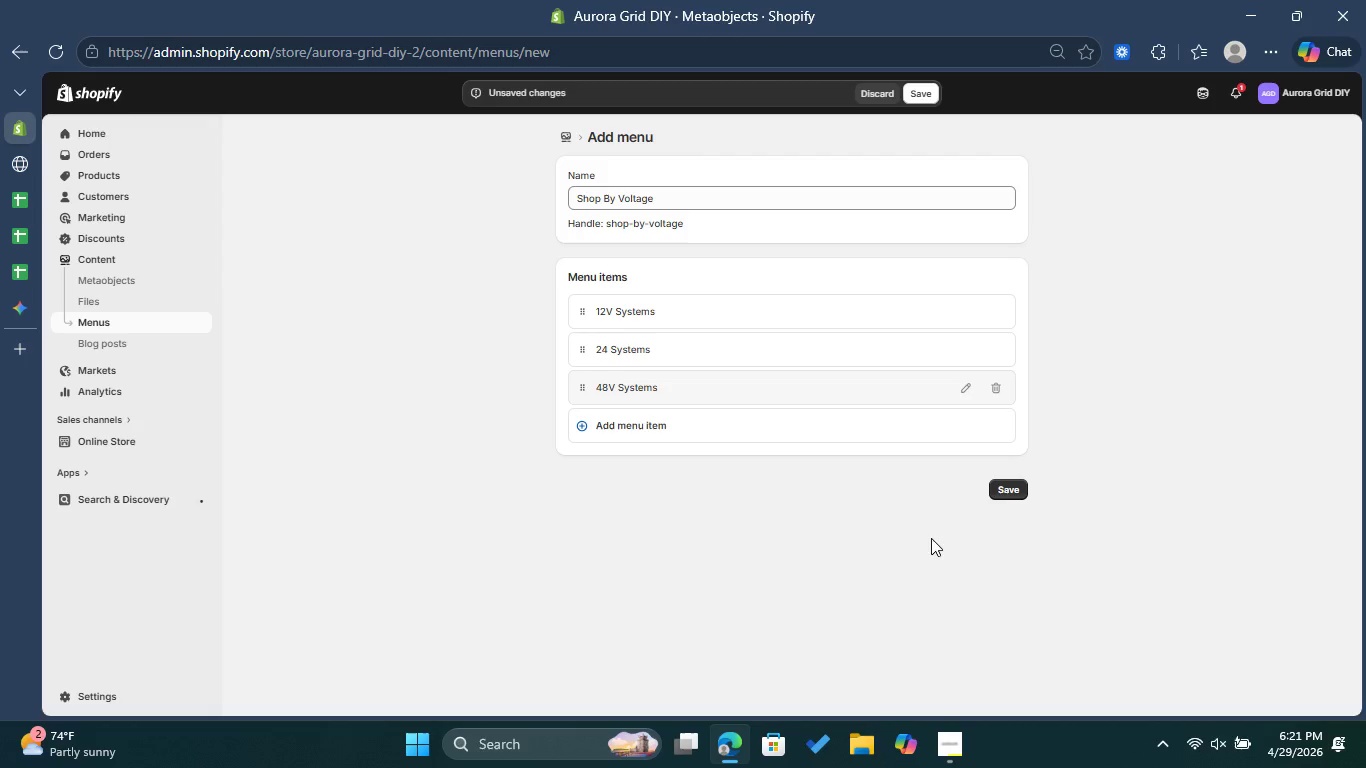 
wait(18.94)
 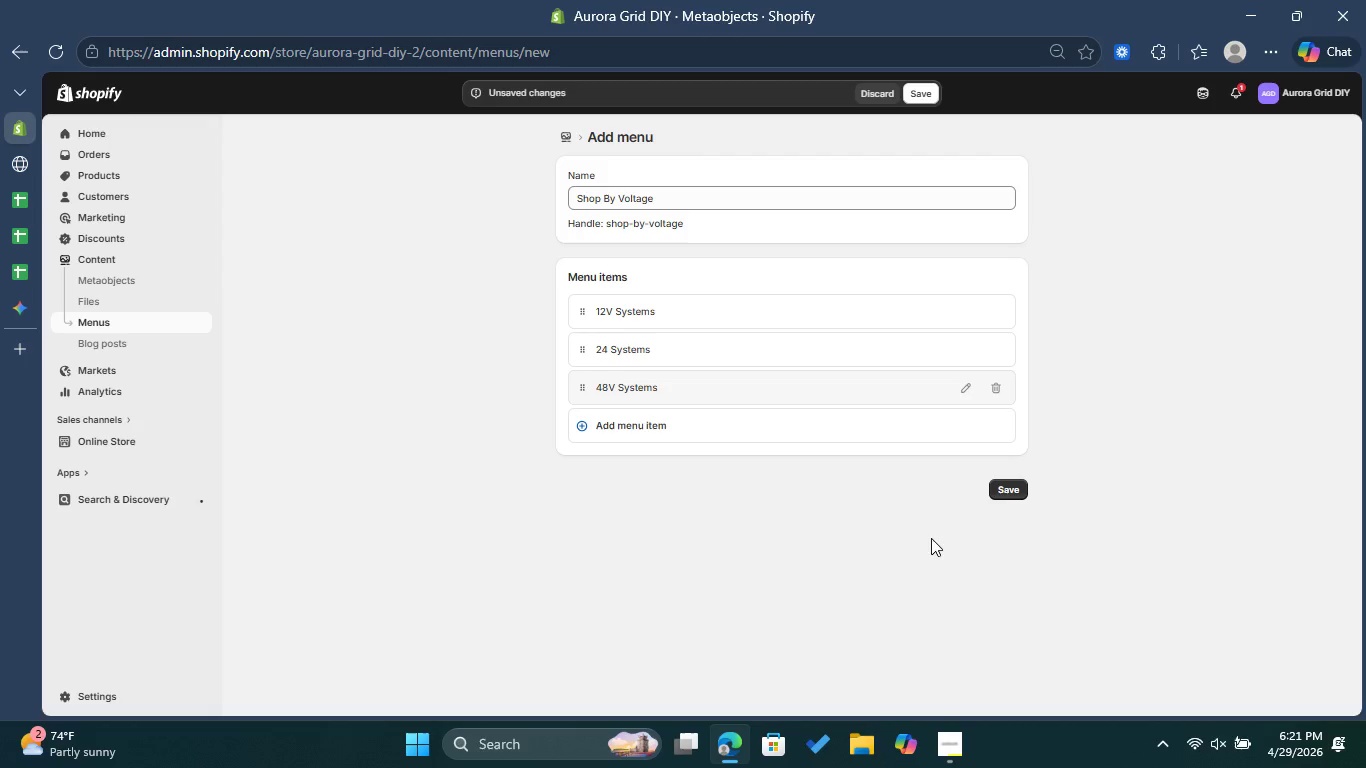 
left_click([1009, 490])
 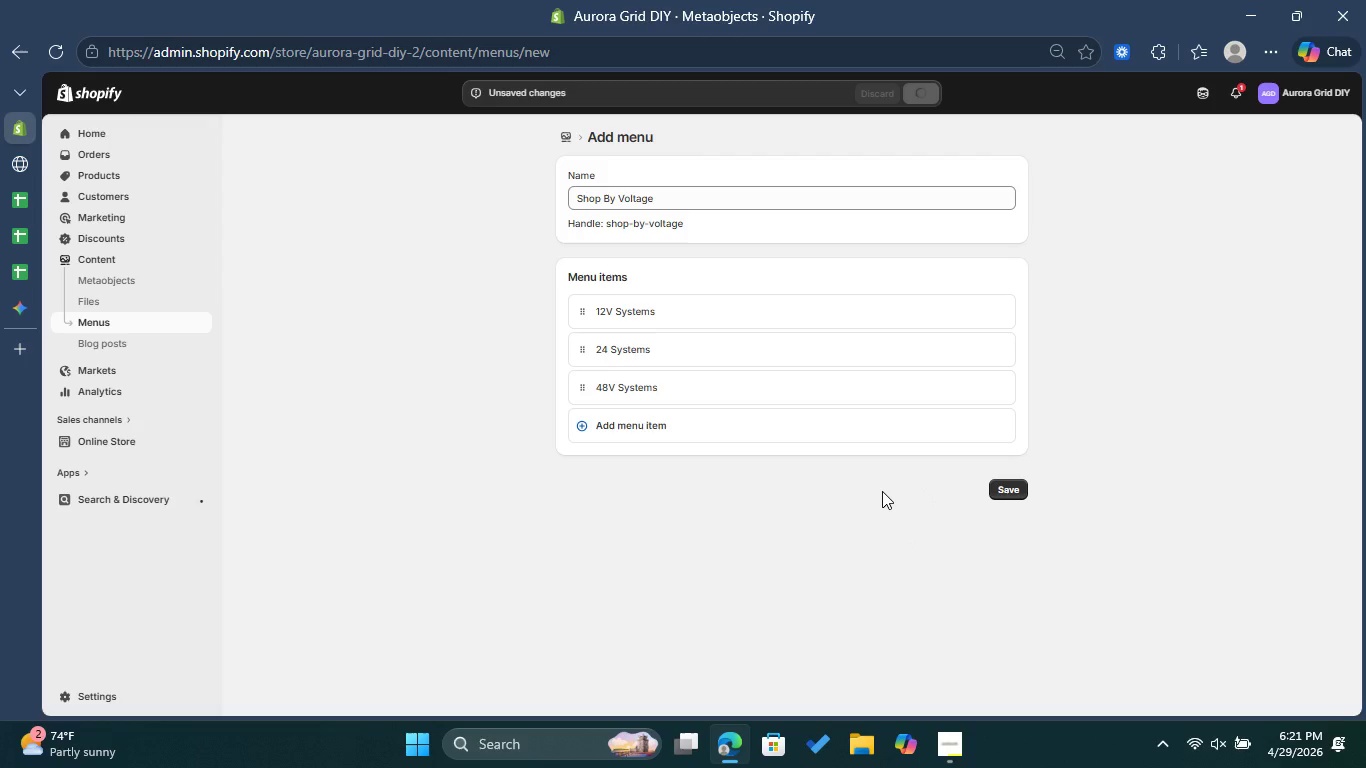 
mouse_move([818, 503])
 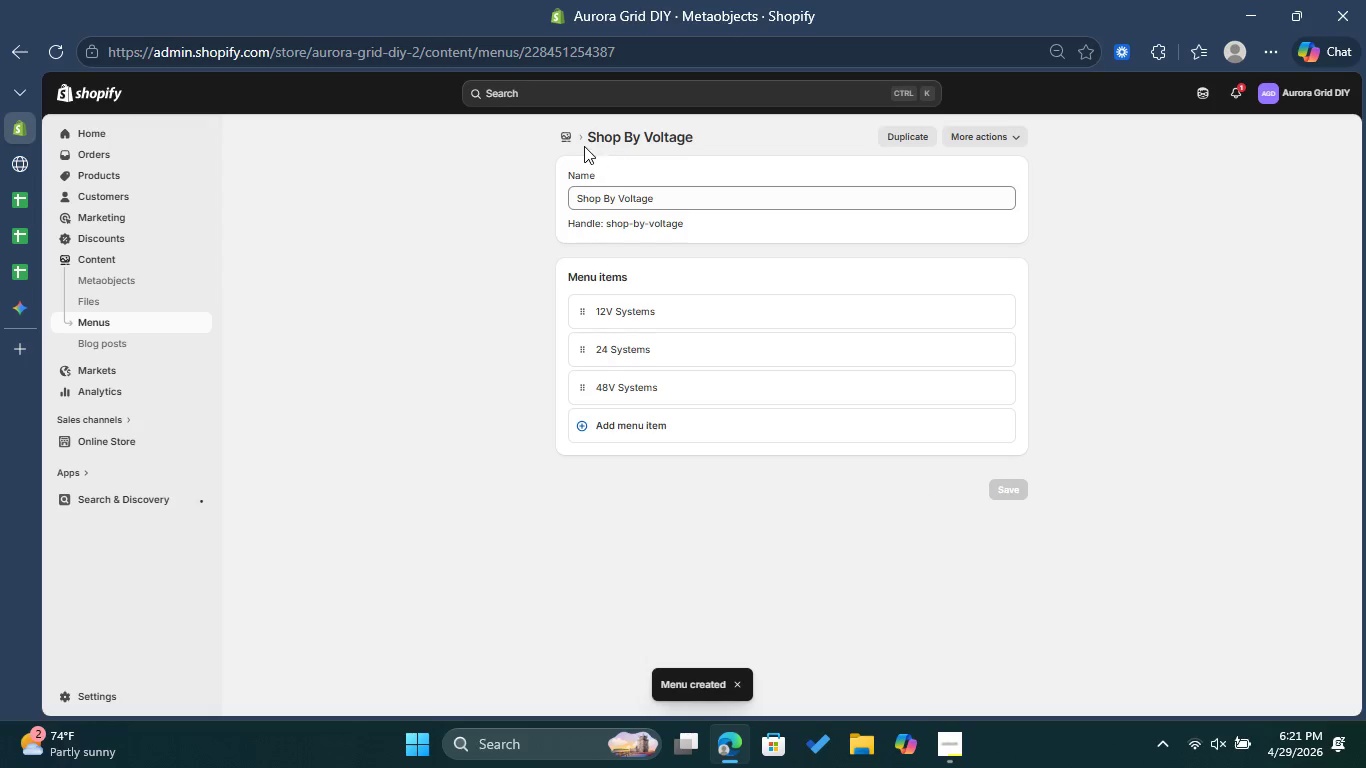 
left_click([567, 140])
 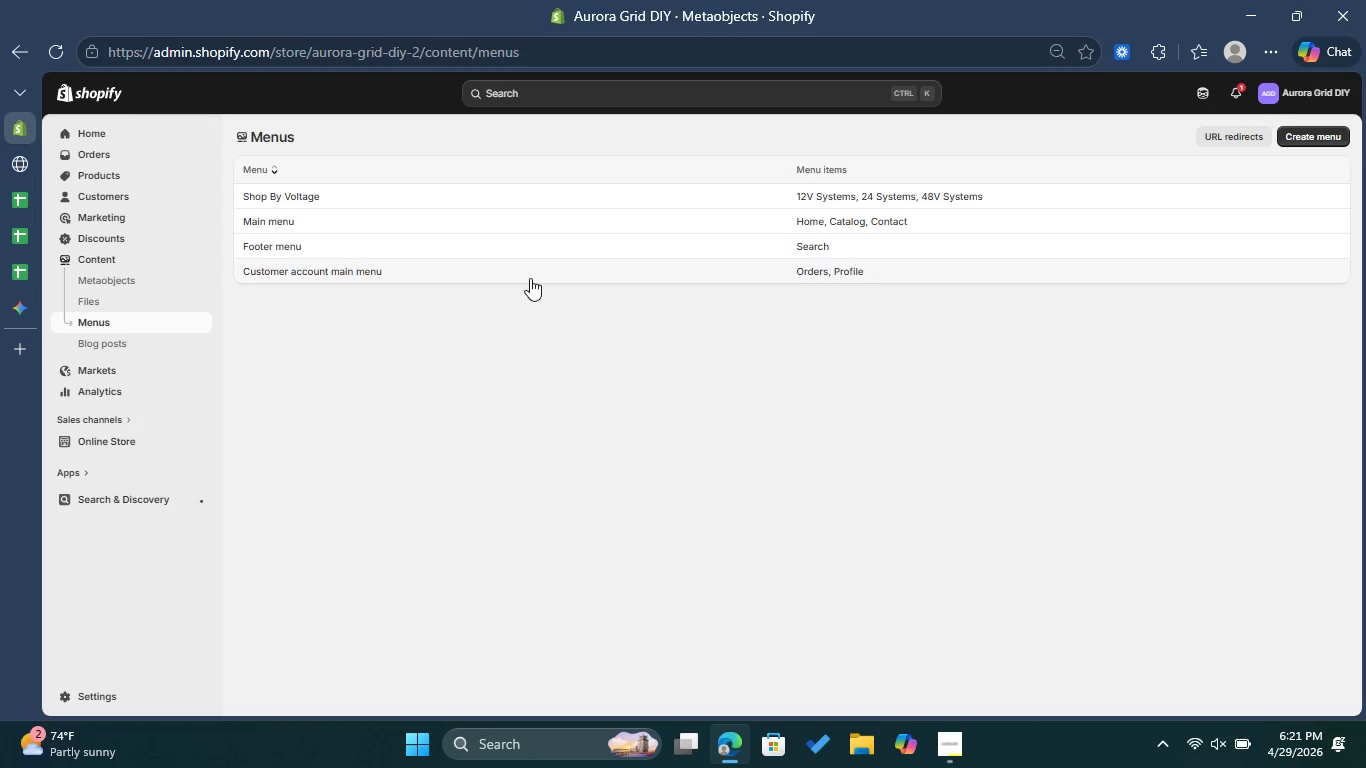 
left_click([1326, 136])
 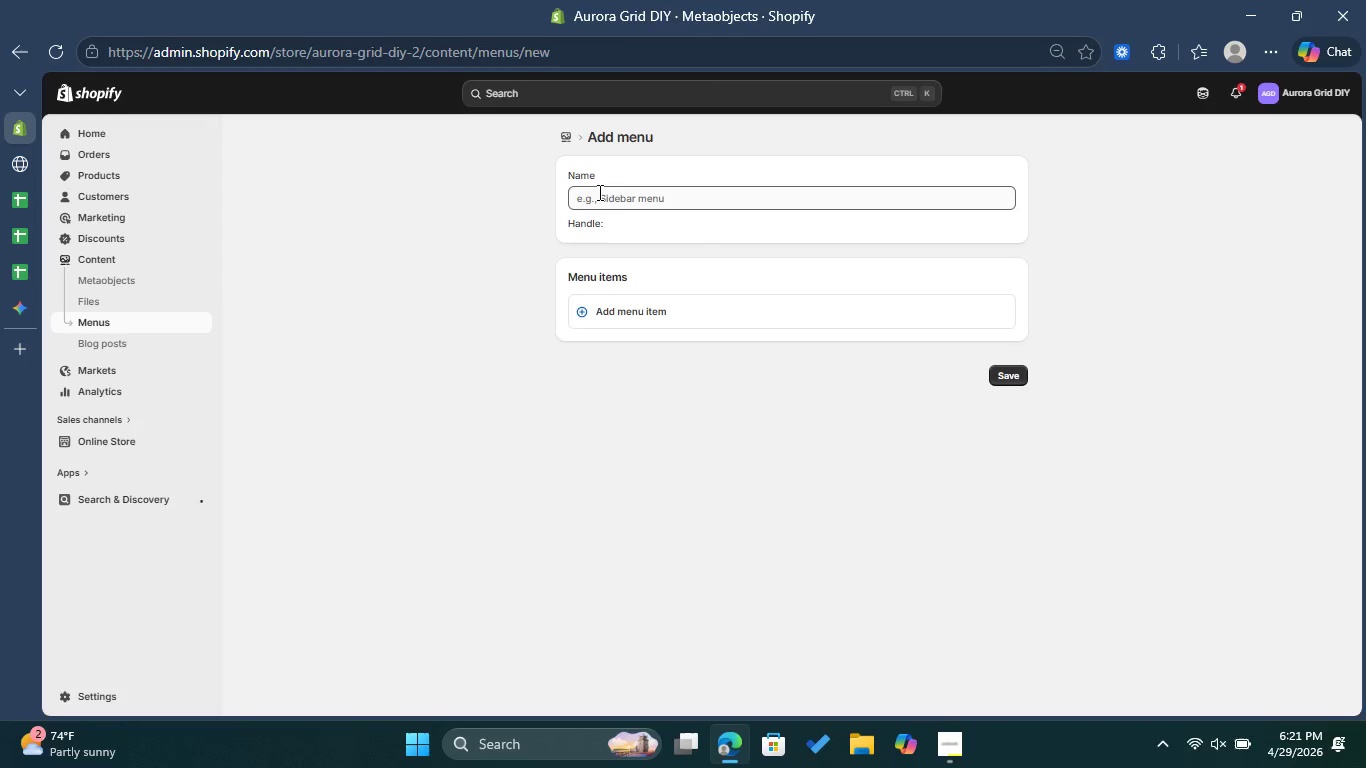 
left_click([638, 209])
 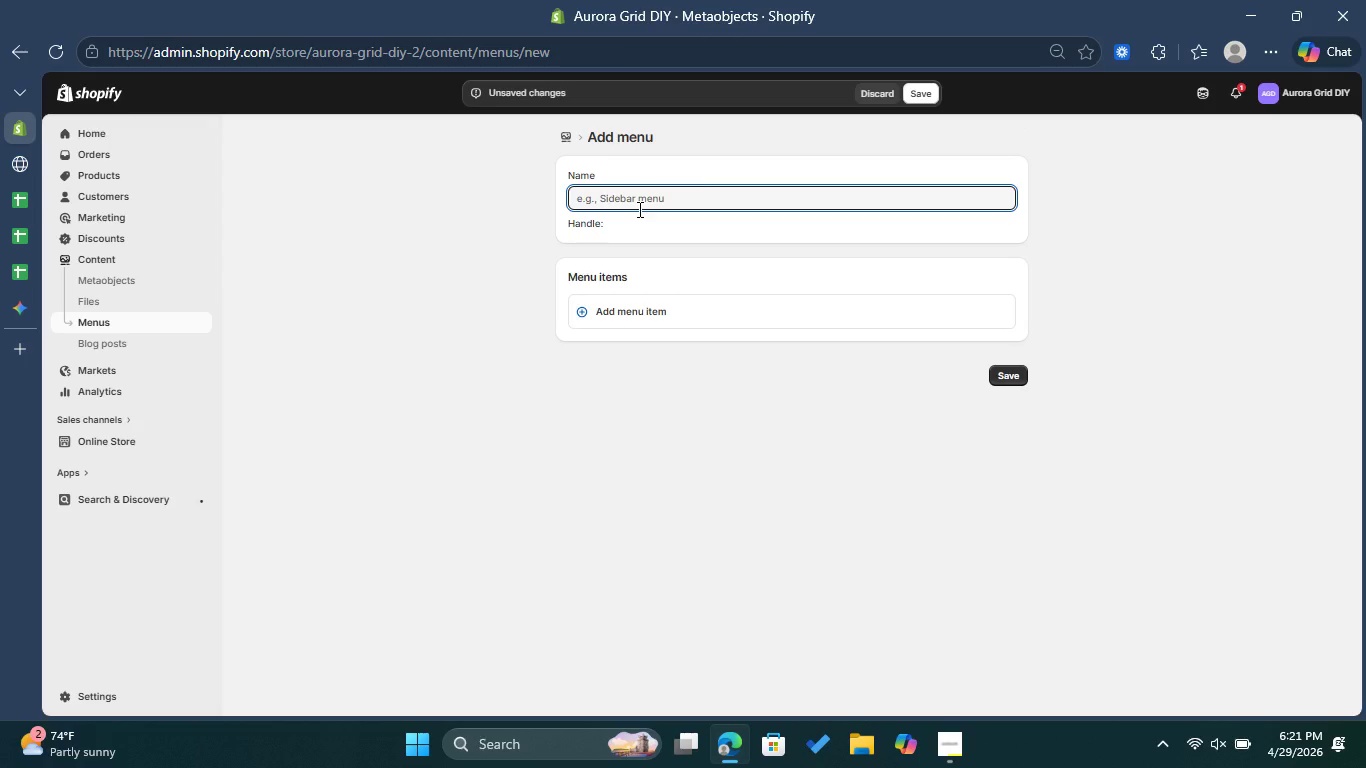 
type(Components)
 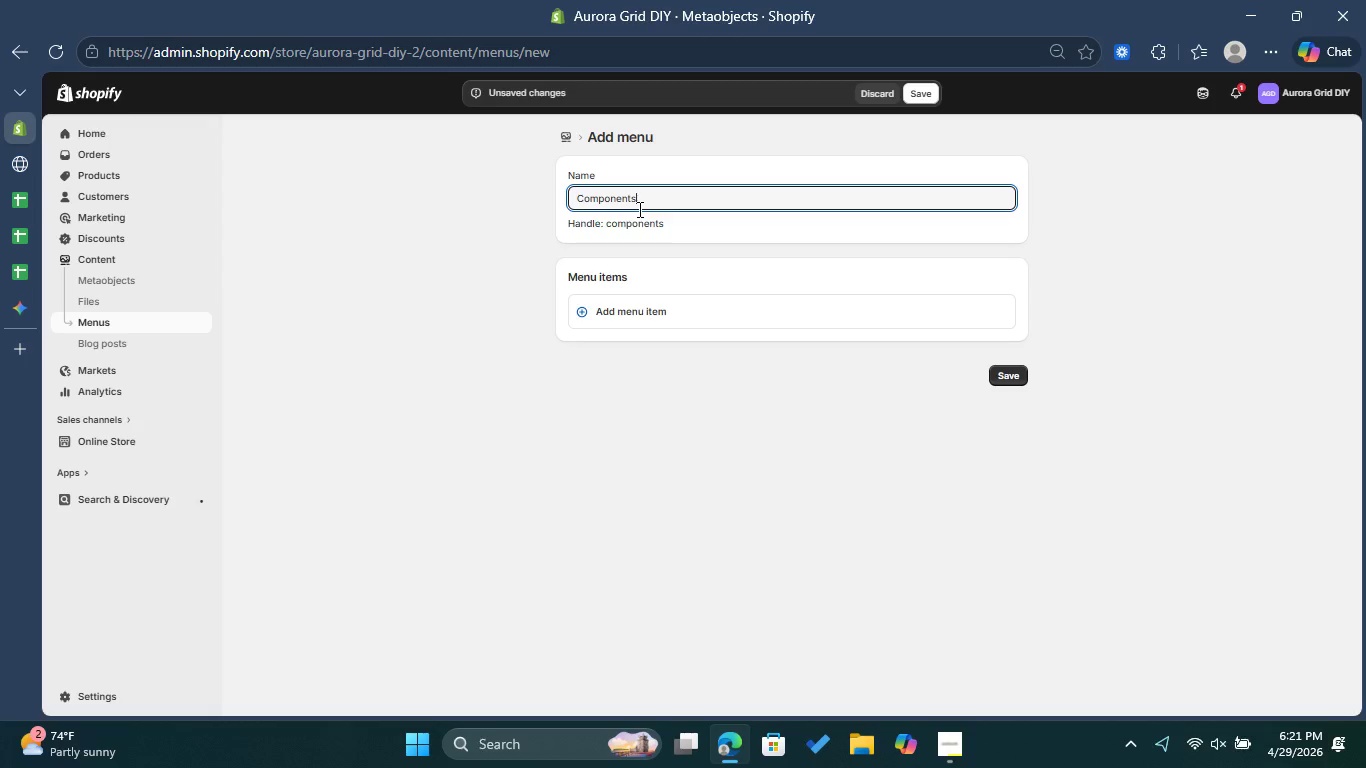 
wait(7.61)
 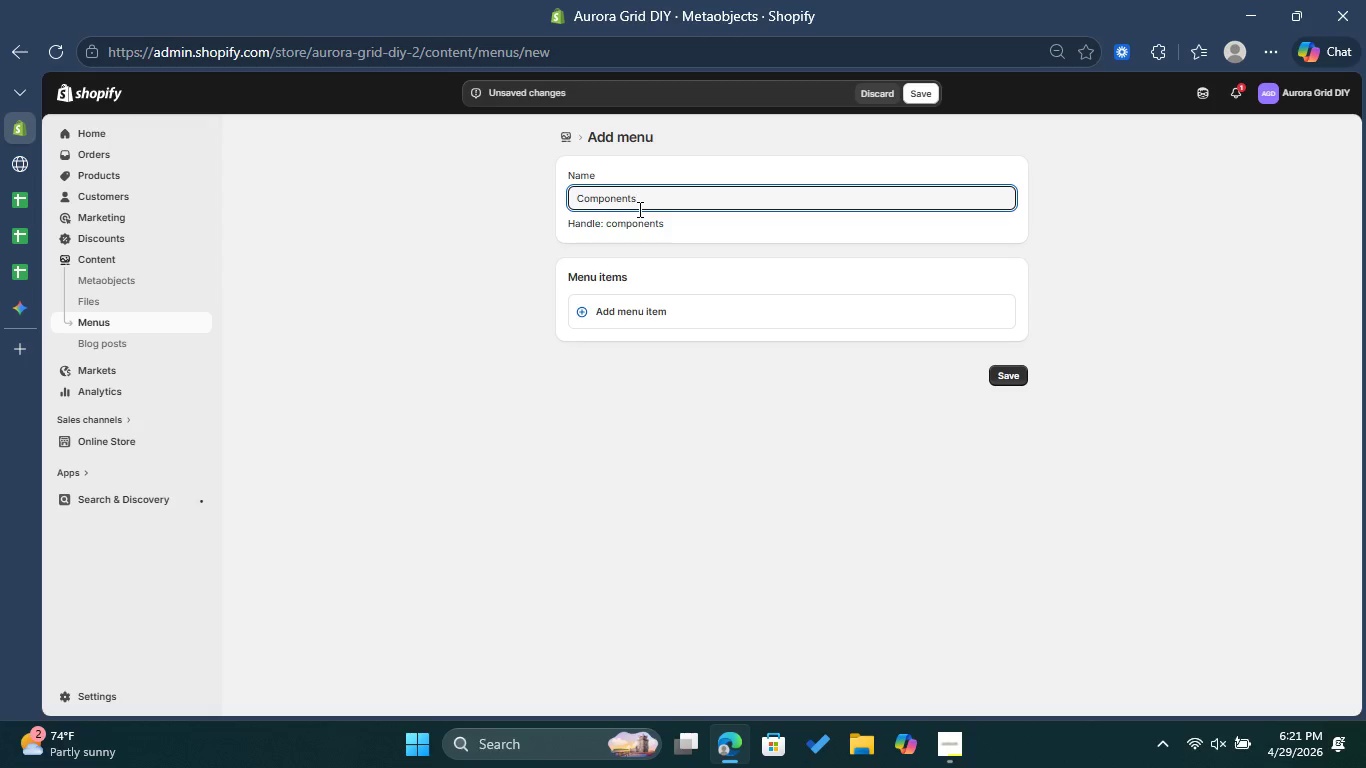 
left_click([832, 335])
 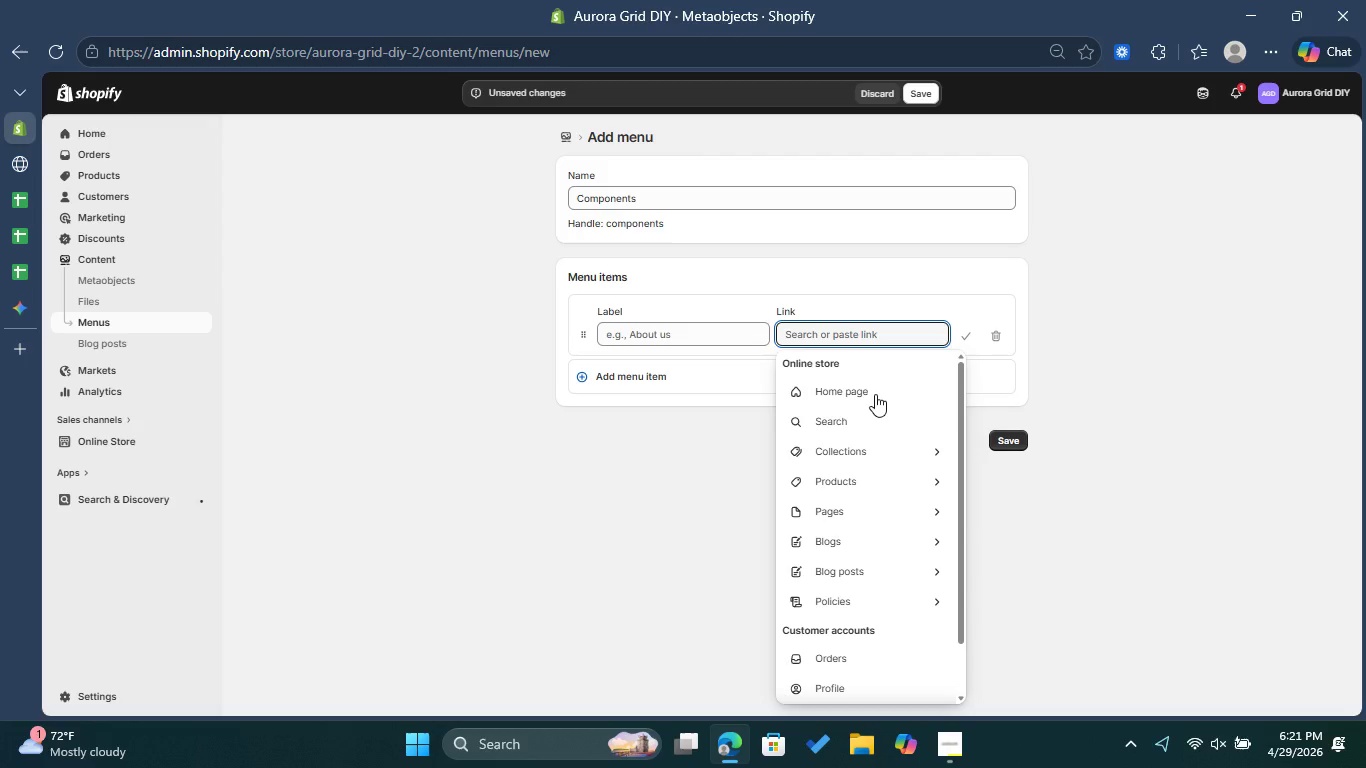 
mouse_move([890, 455])
 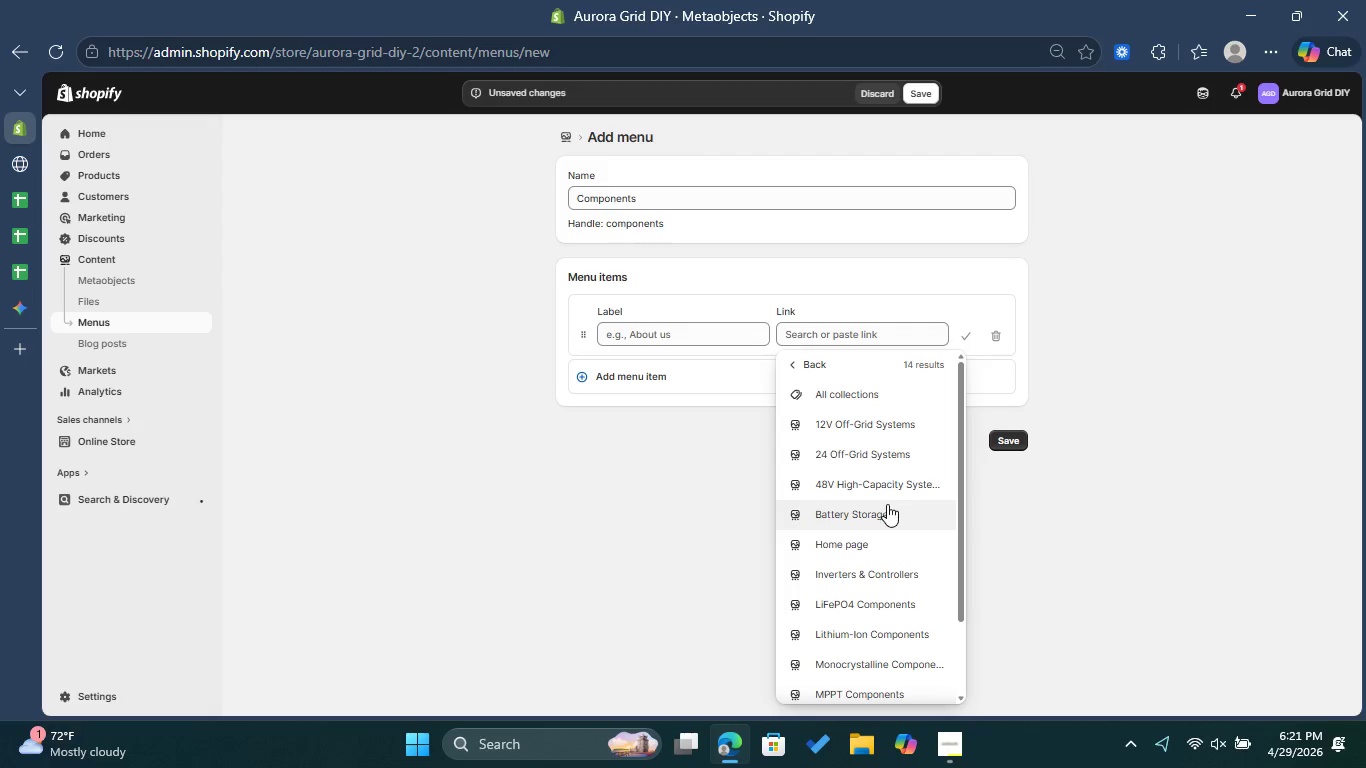 
left_click([887, 504])
 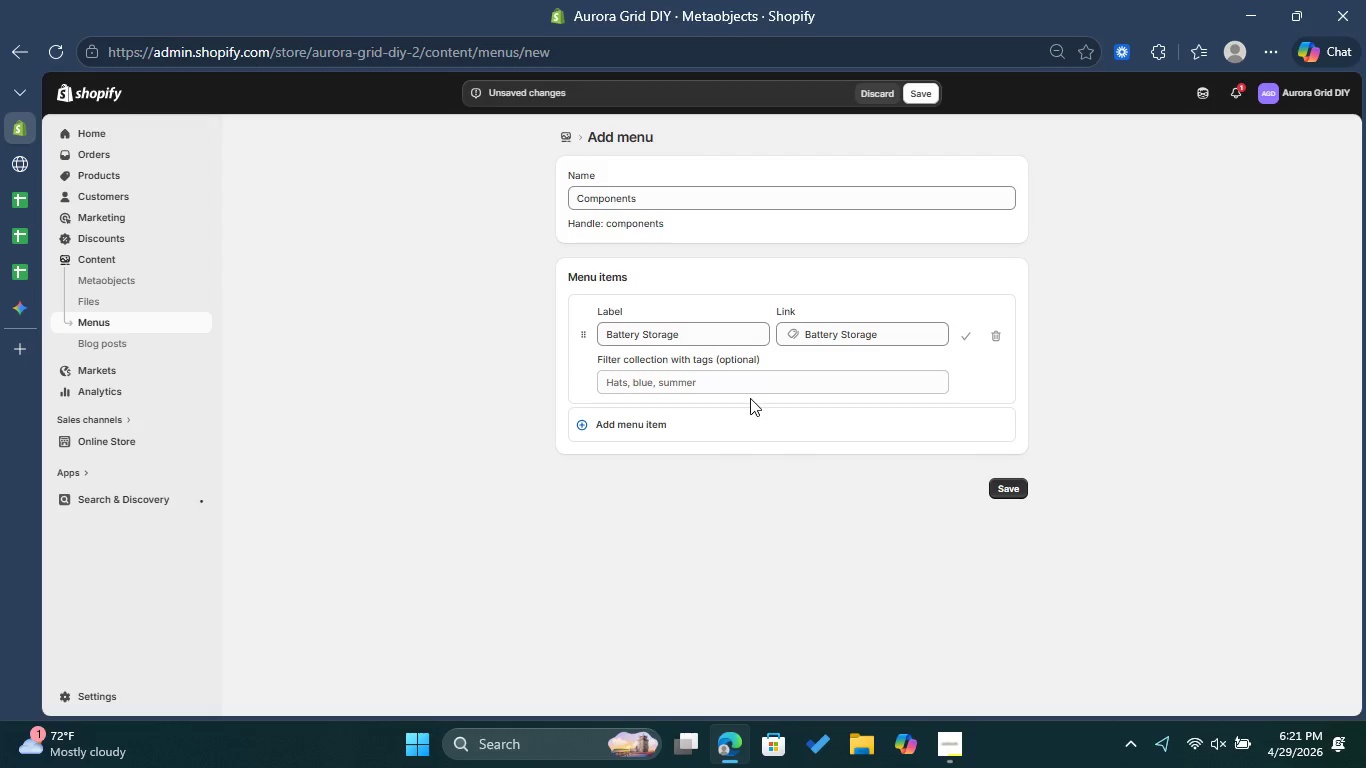 
left_click_drag(start_coordinate=[698, 328], to_coordinate=[638, 334])
 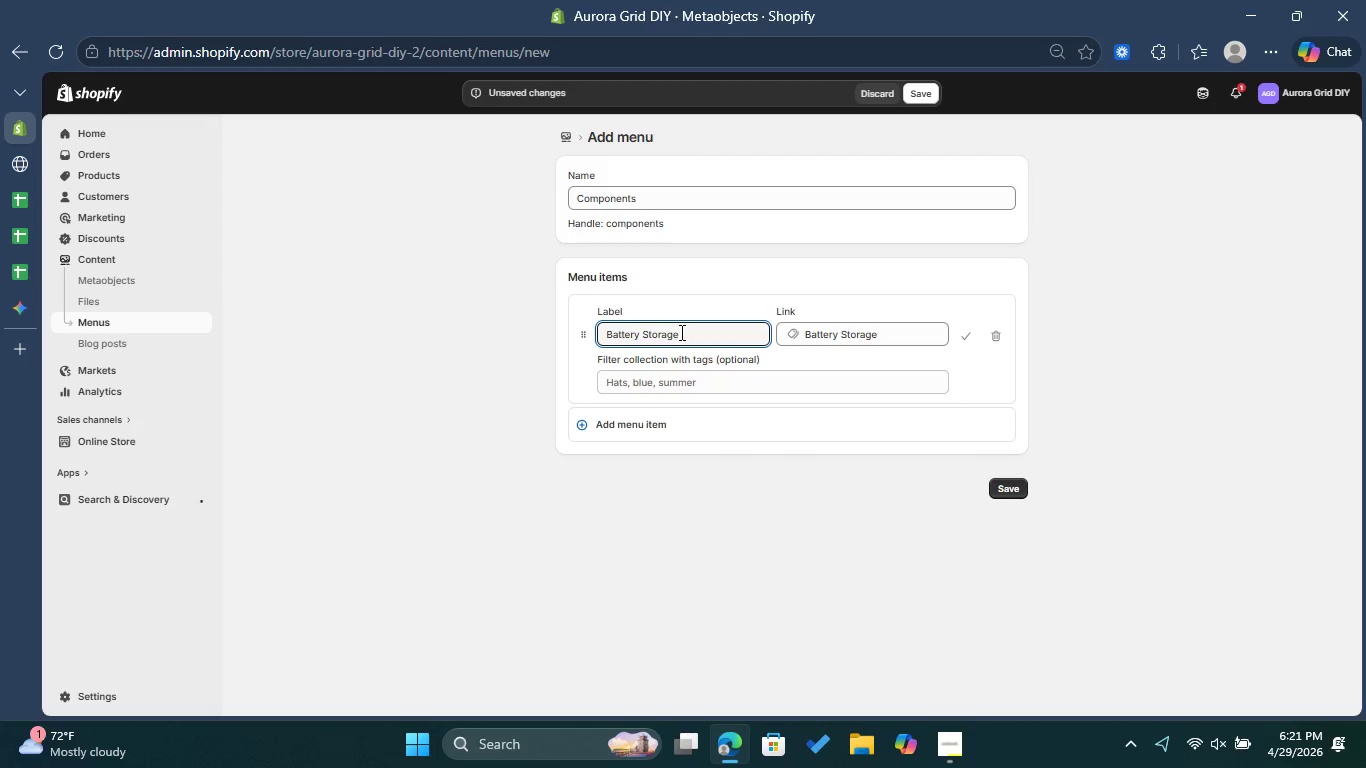 
left_click_drag(start_coordinate=[680, 332], to_coordinate=[633, 334])
 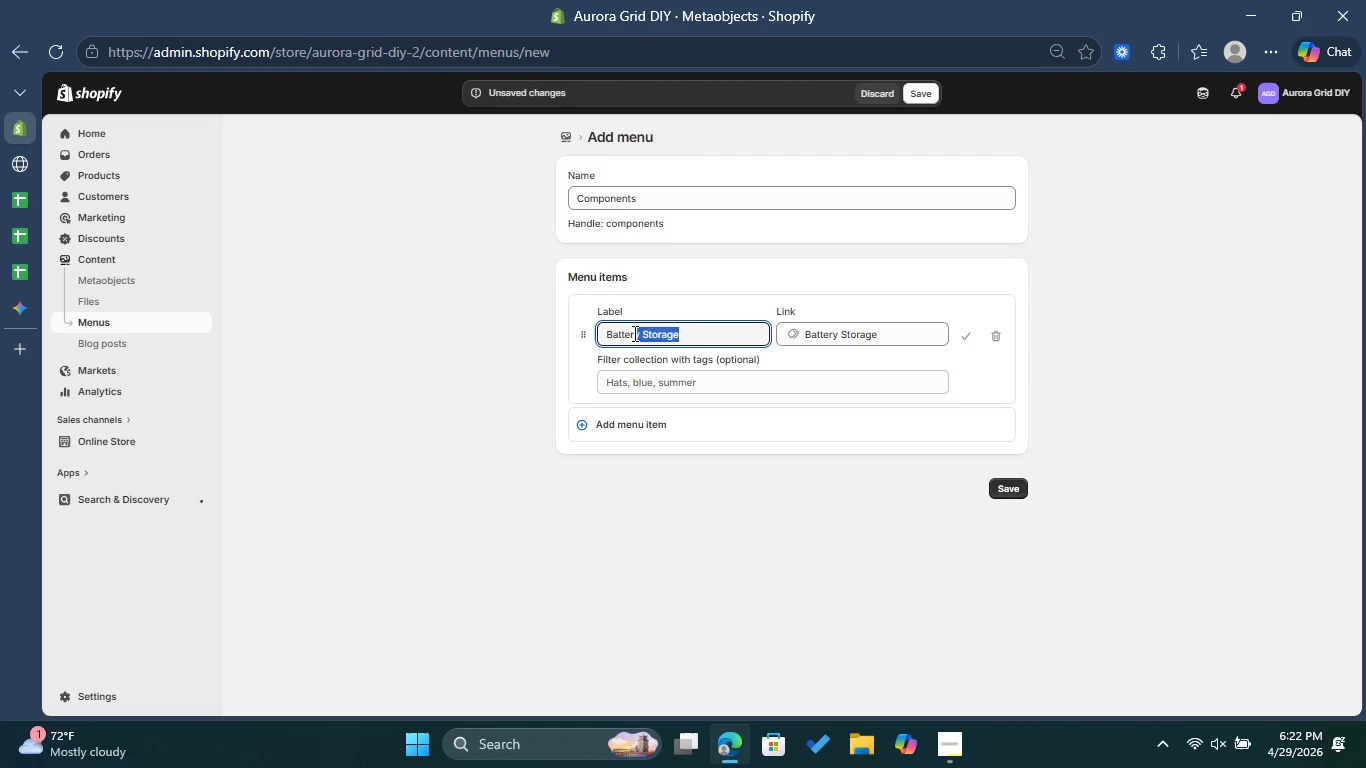 
key(Backspace)
type(ies)
 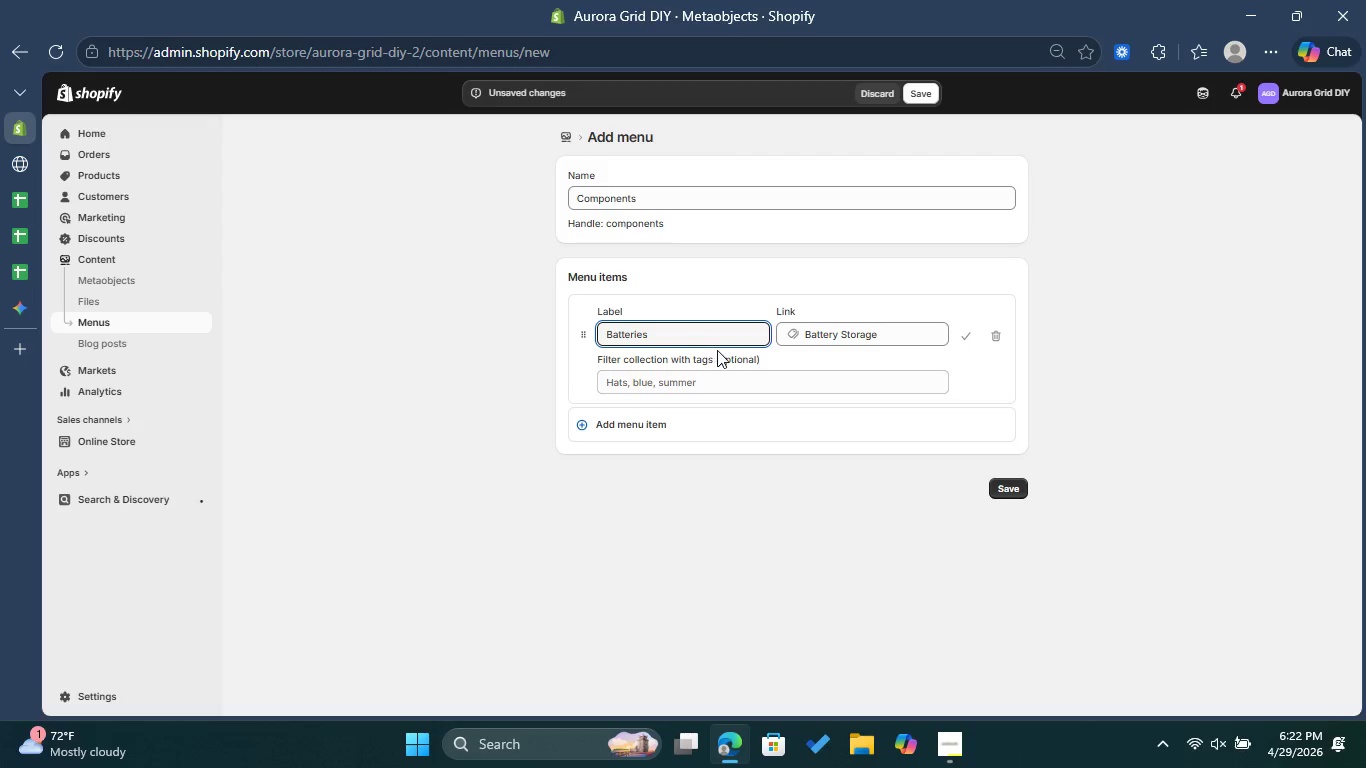 
left_click([963, 338])
 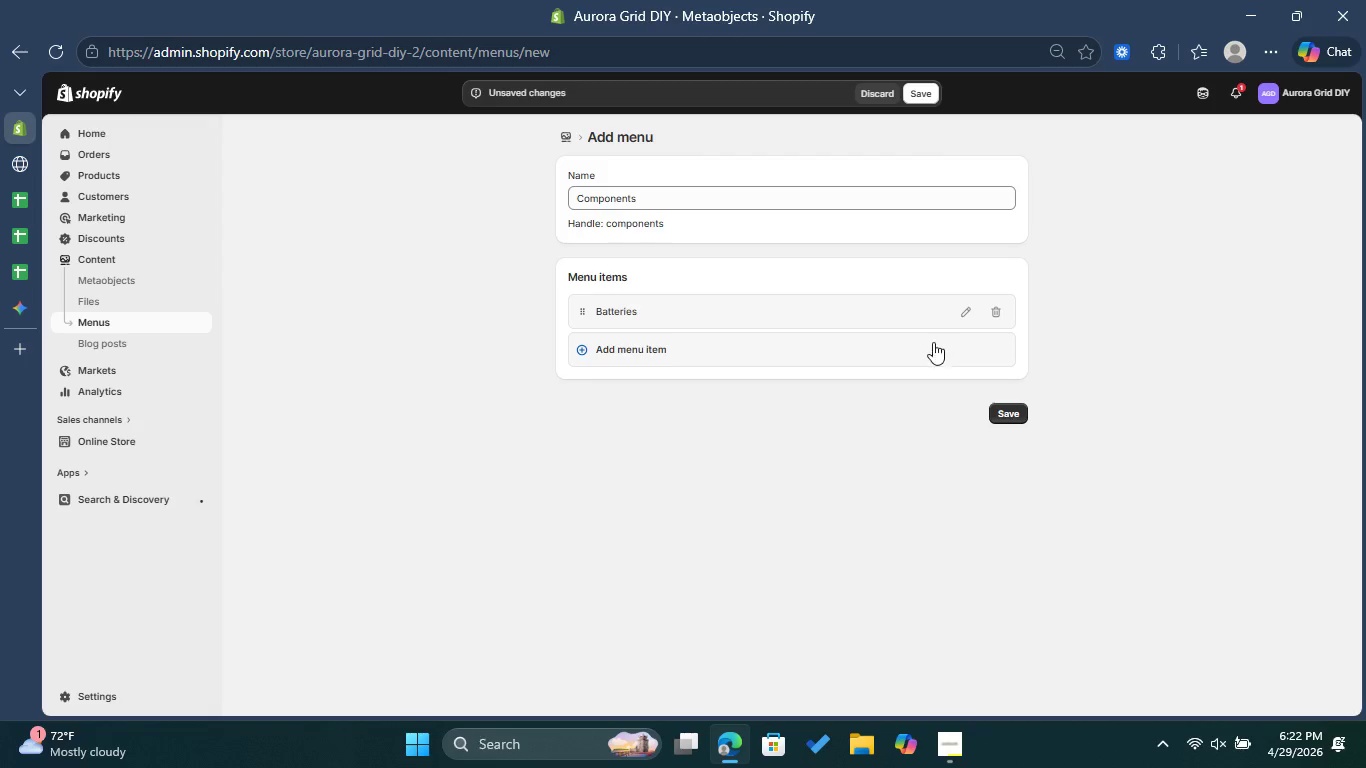 
left_click([916, 348])
 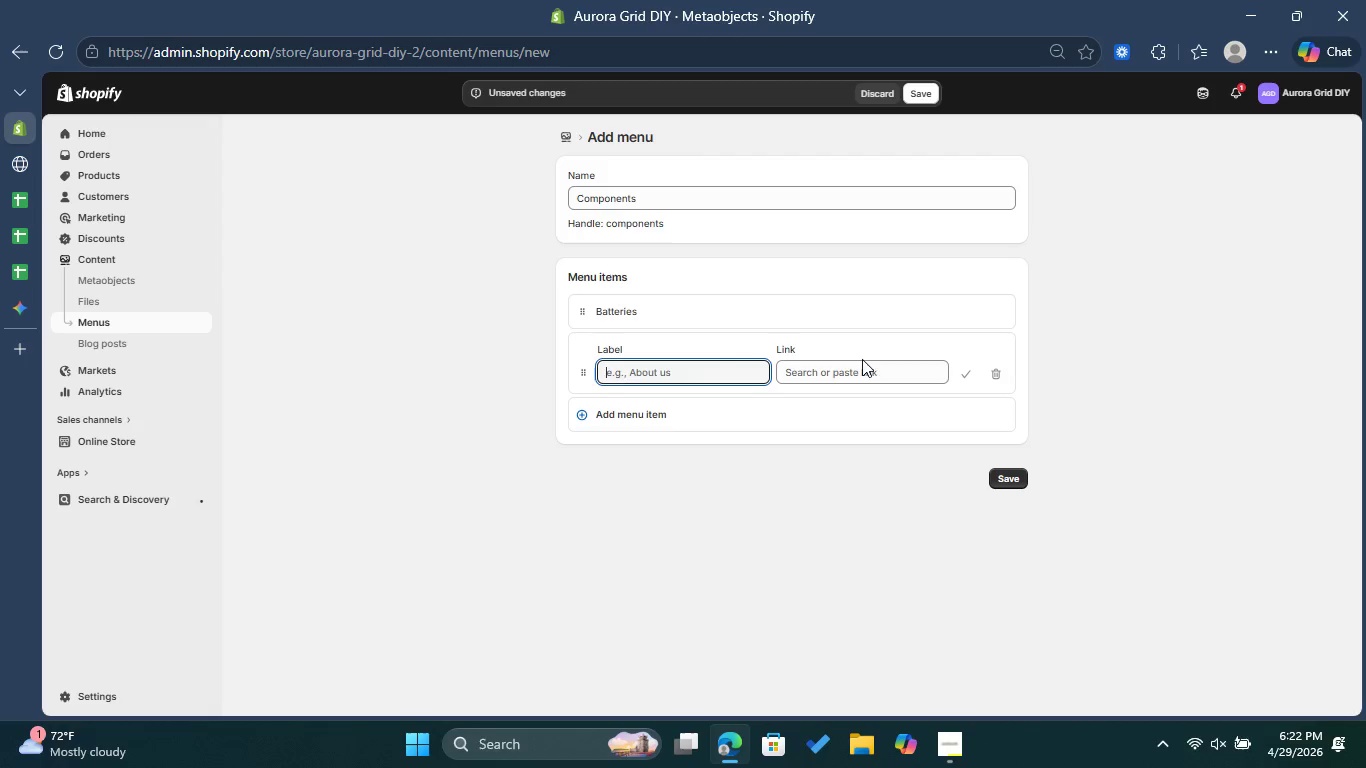 
left_click([841, 372])
 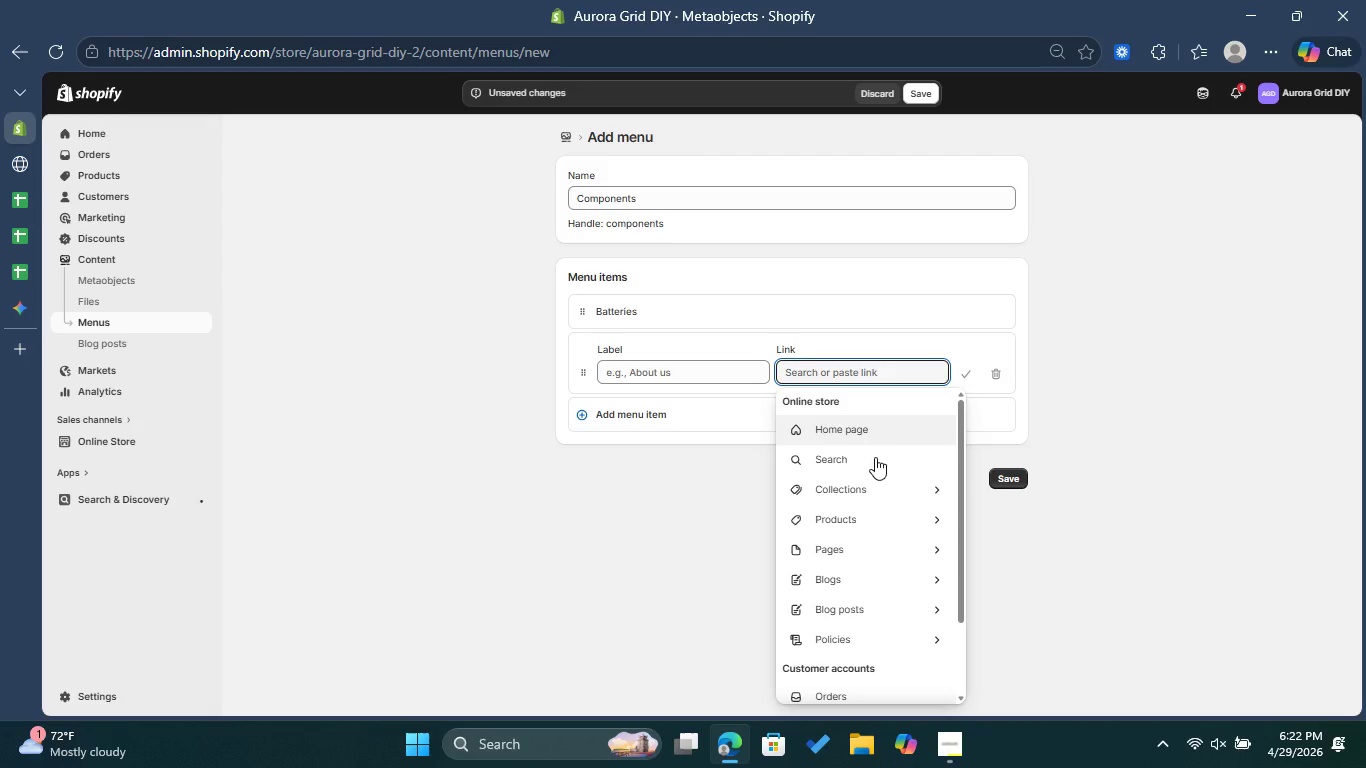 
left_click([881, 480])
 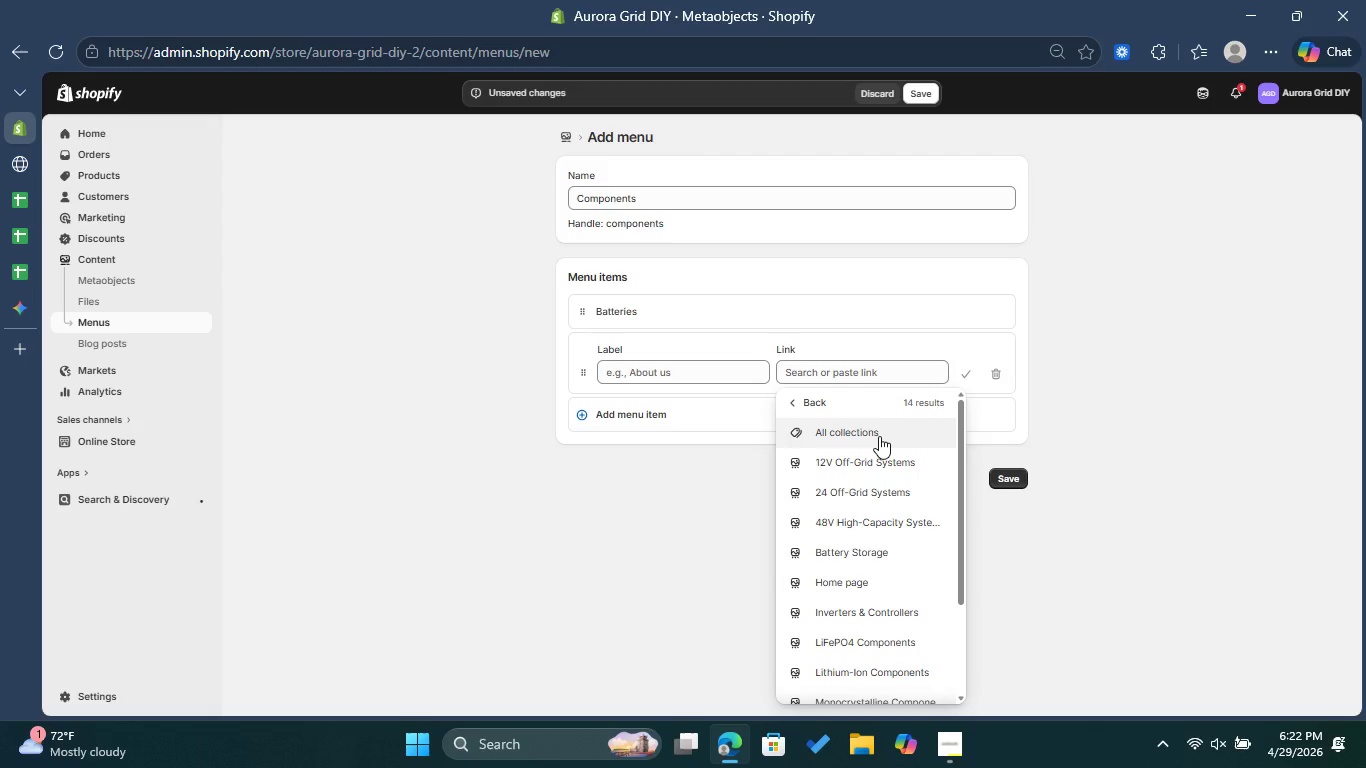 
scroll: coordinate [864, 525], scroll_direction: down, amount: 4.0
 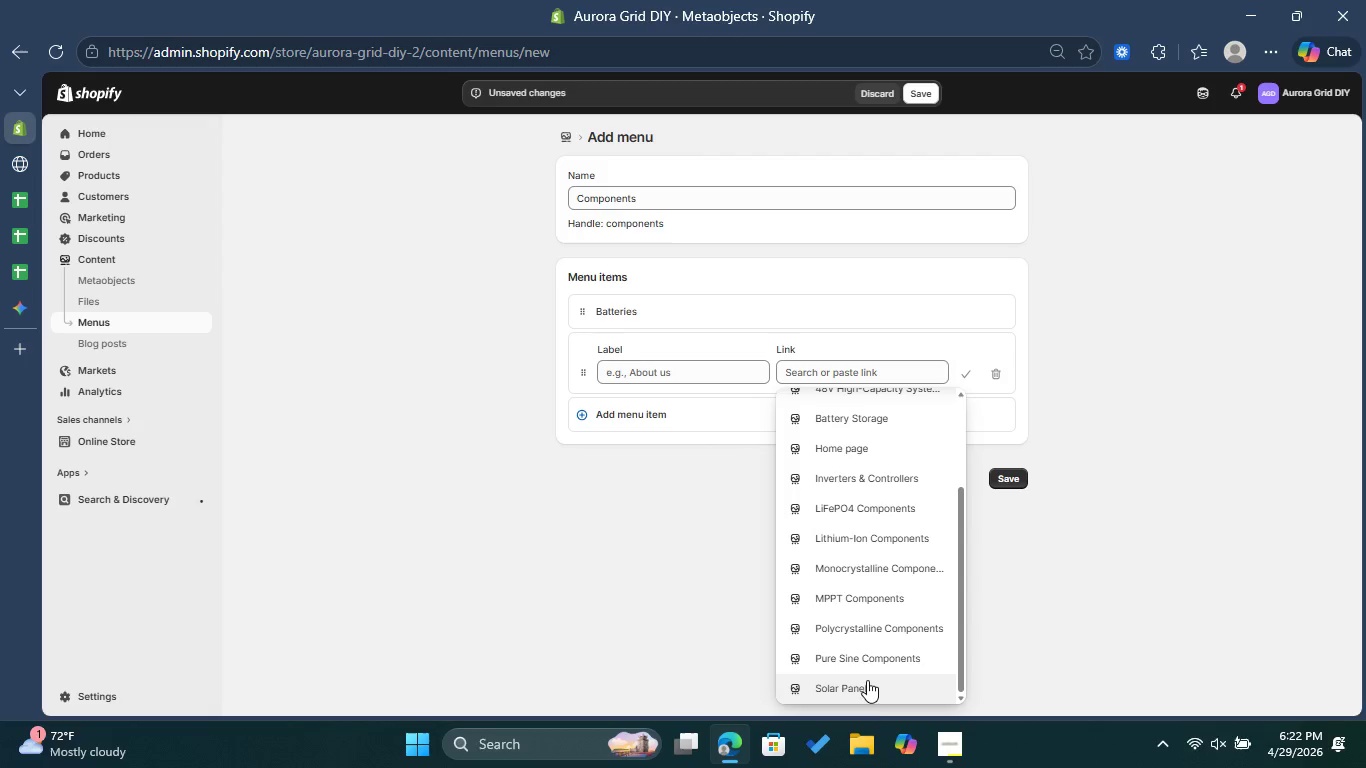 
left_click([867, 686])
 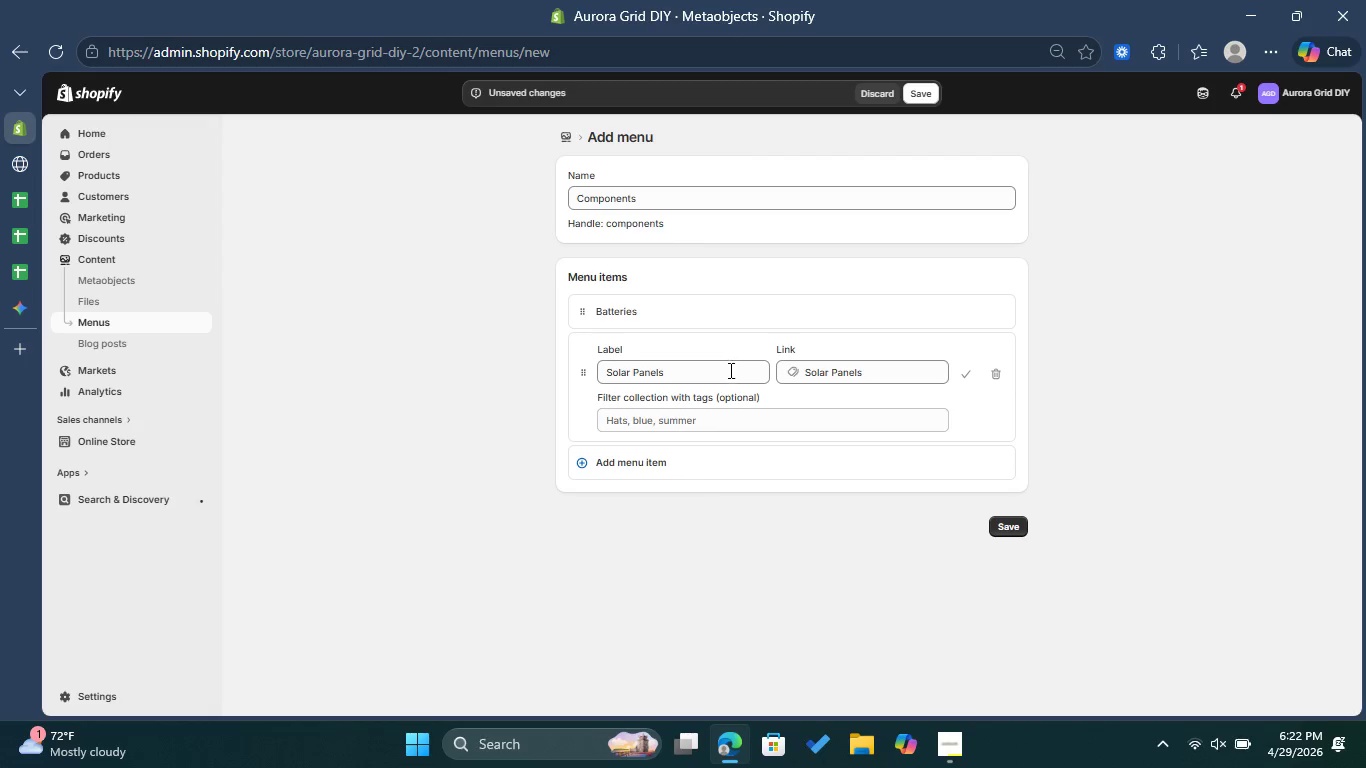 
left_click([971, 370])
 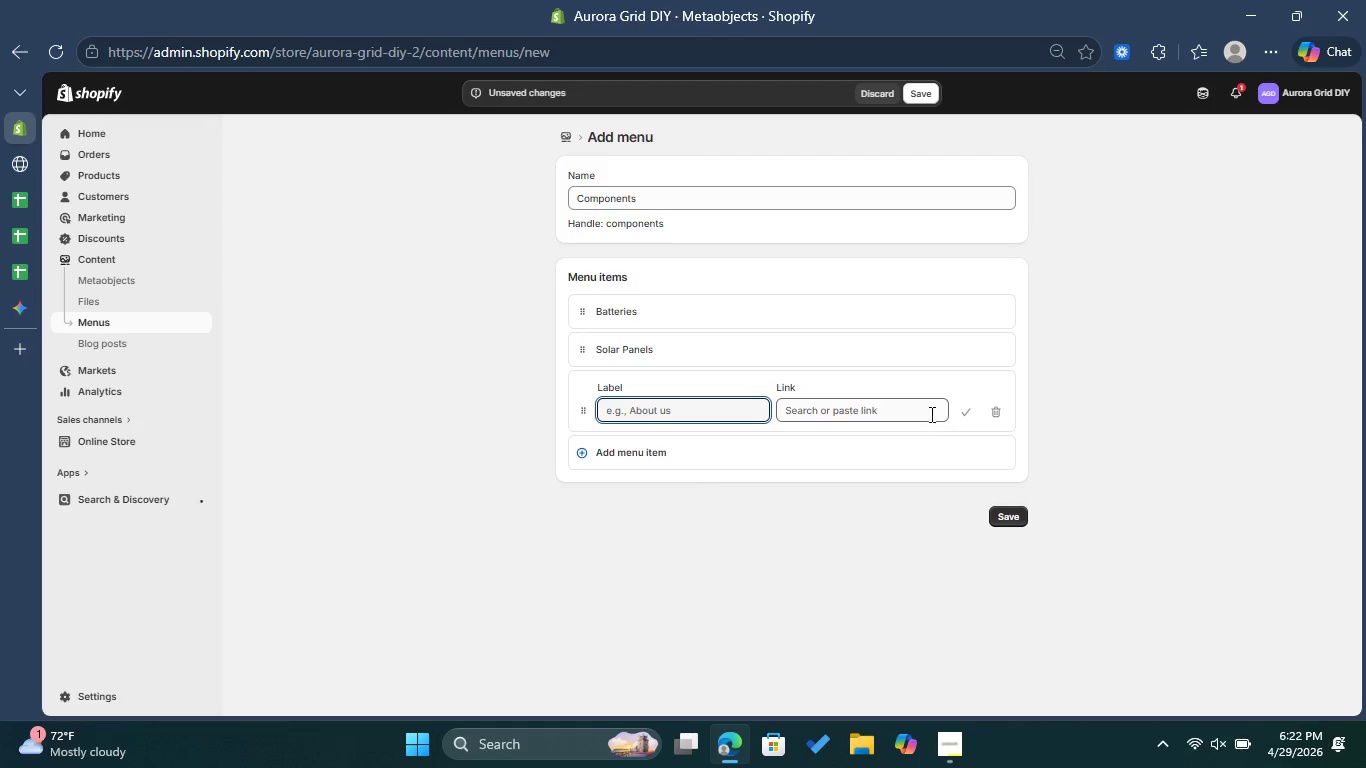 
wait(5.81)
 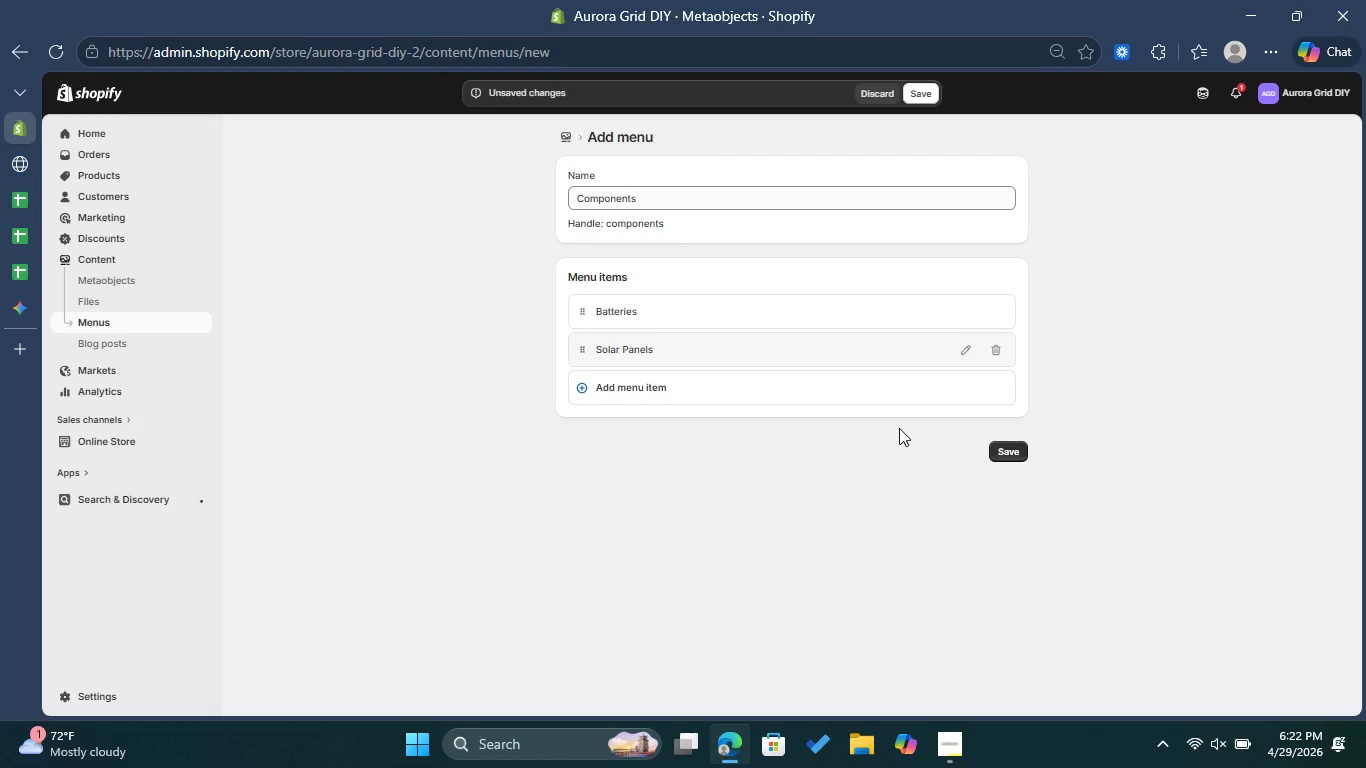 
left_click([898, 516])
 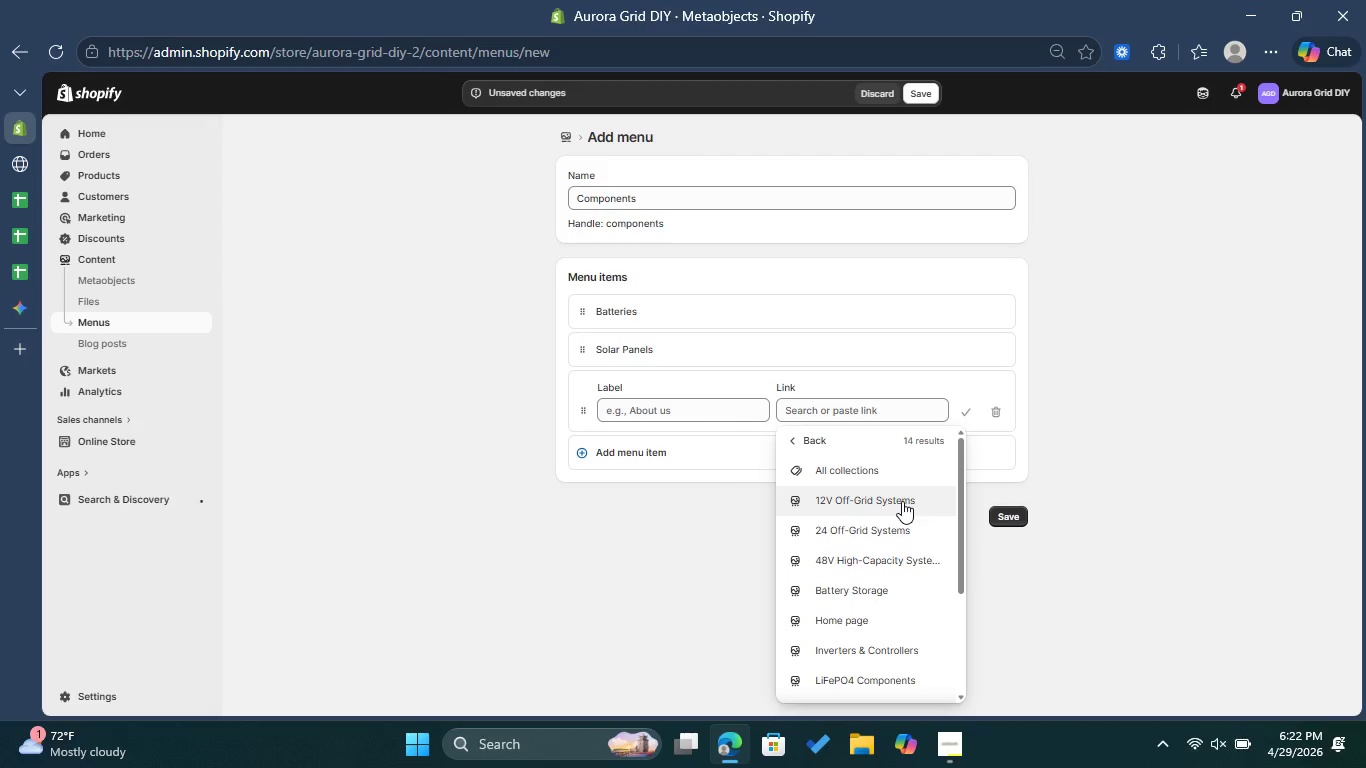 
scroll: coordinate [903, 521], scroll_direction: down, amount: 1.0
 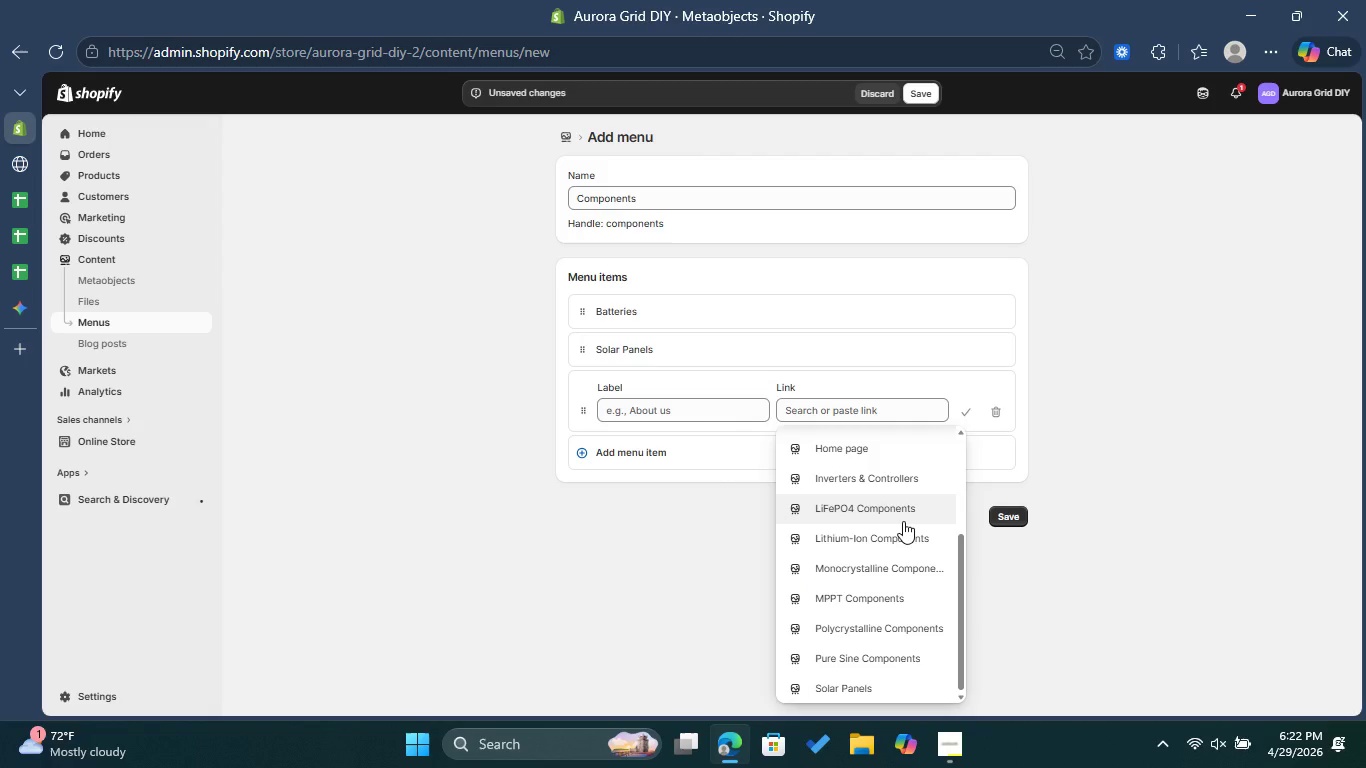 
wait(9.56)
 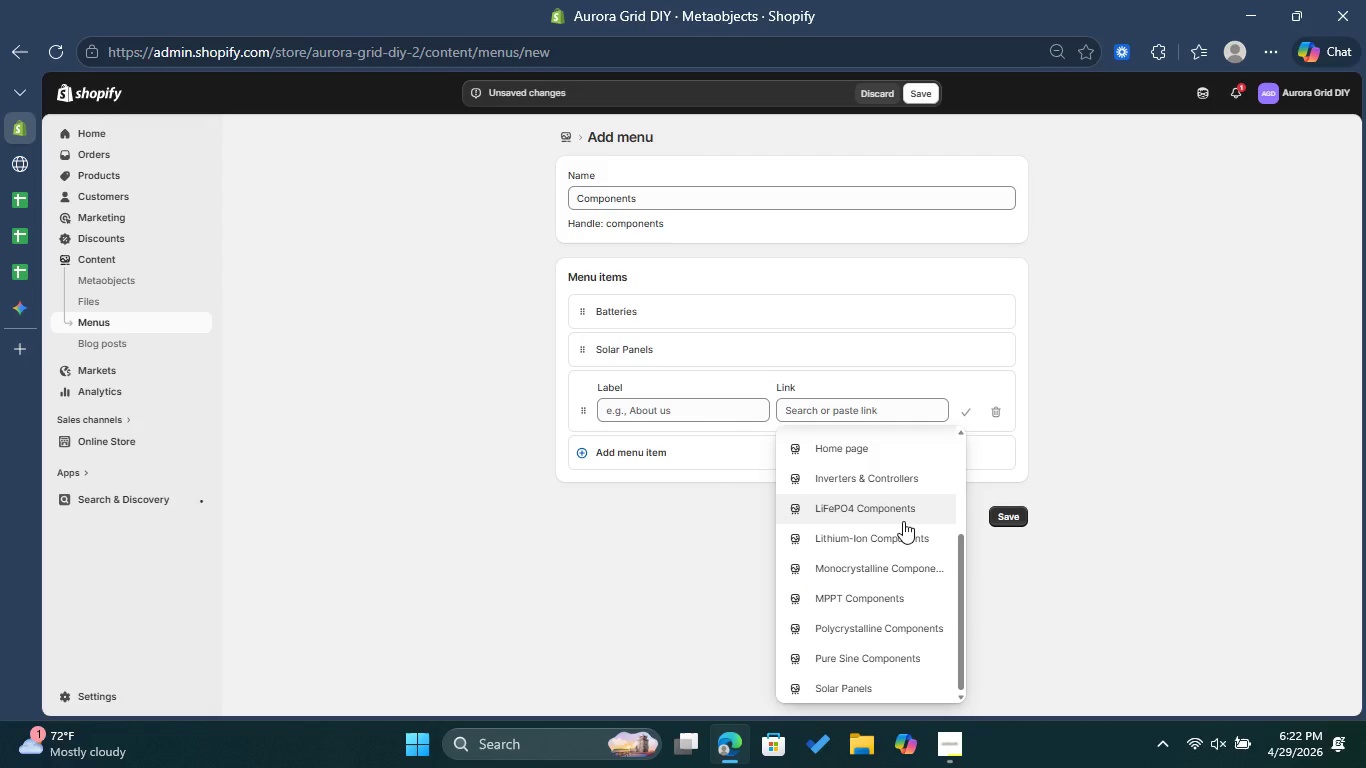 
scroll: coordinate [877, 532], scroll_direction: down, amount: 2.0
 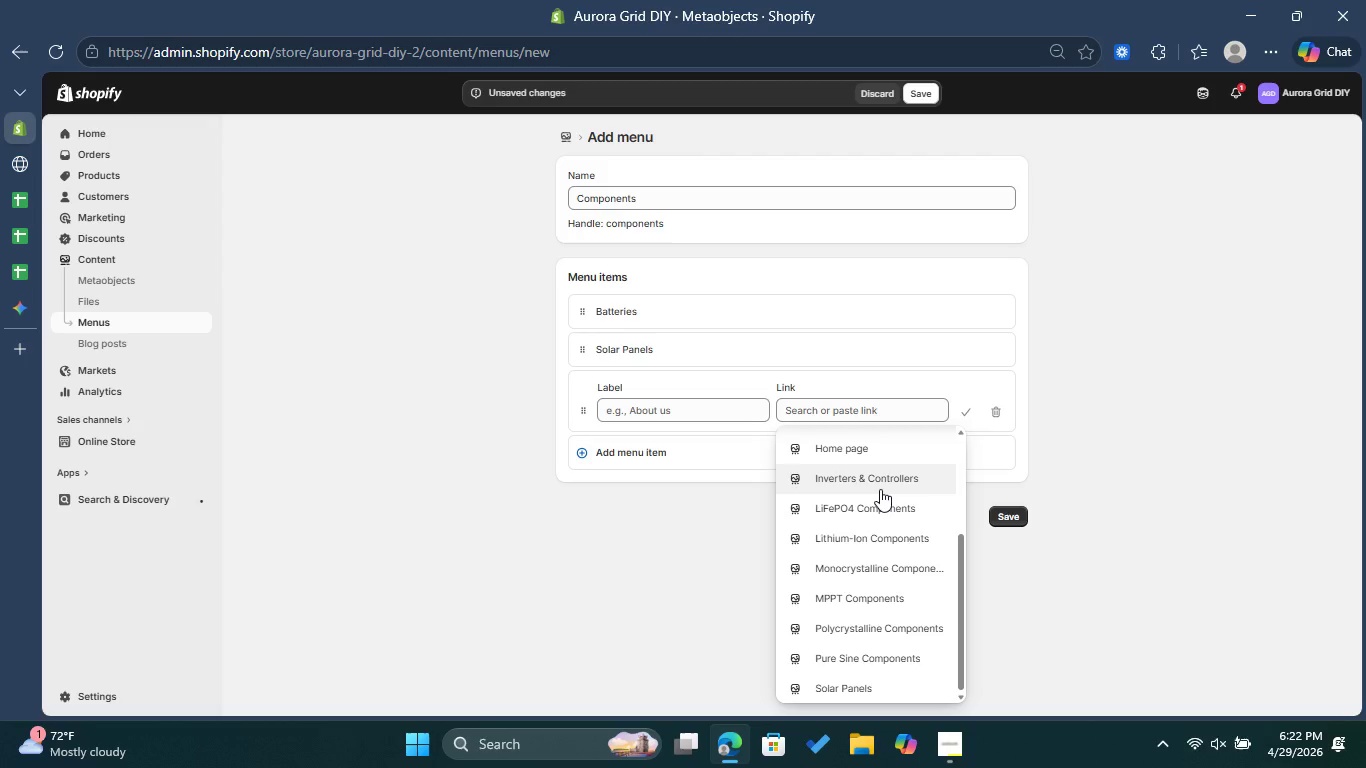 
left_click([880, 489])
 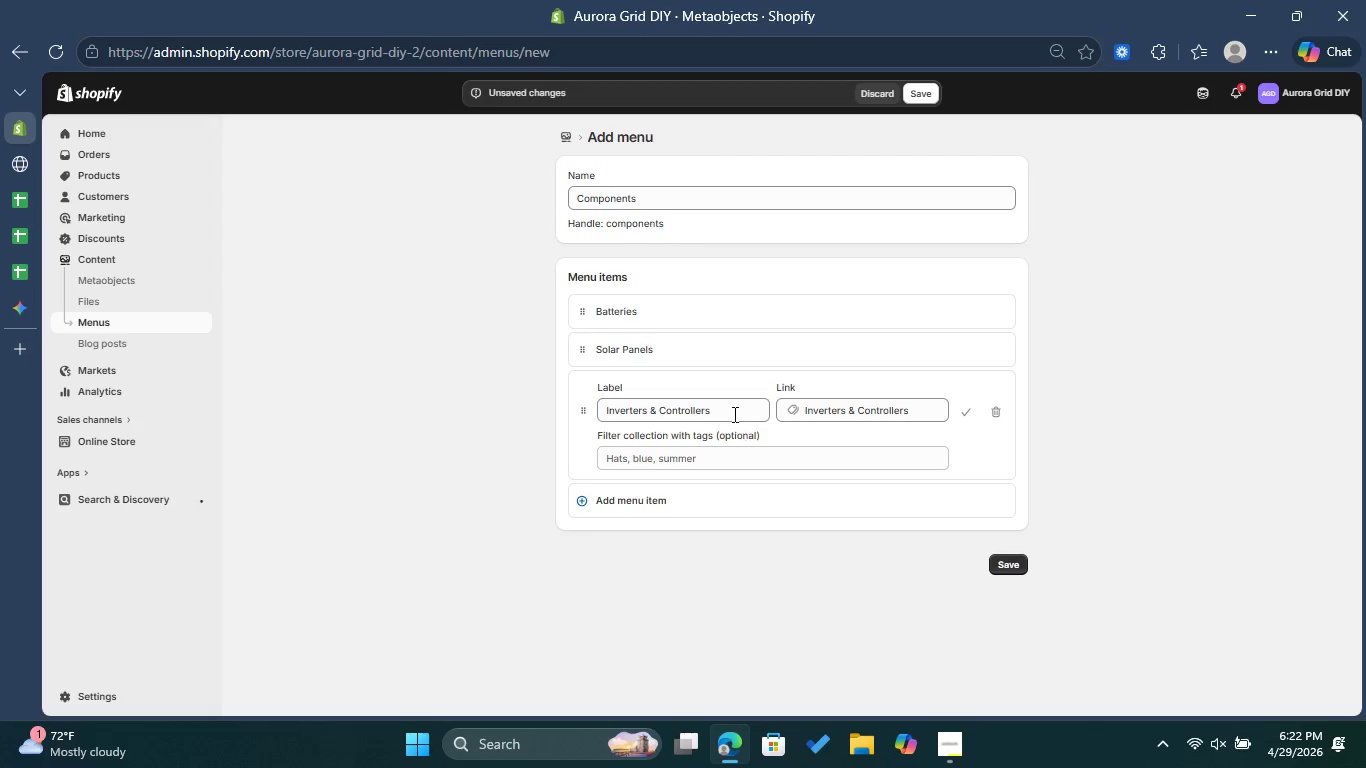 
left_click([731, 409])
 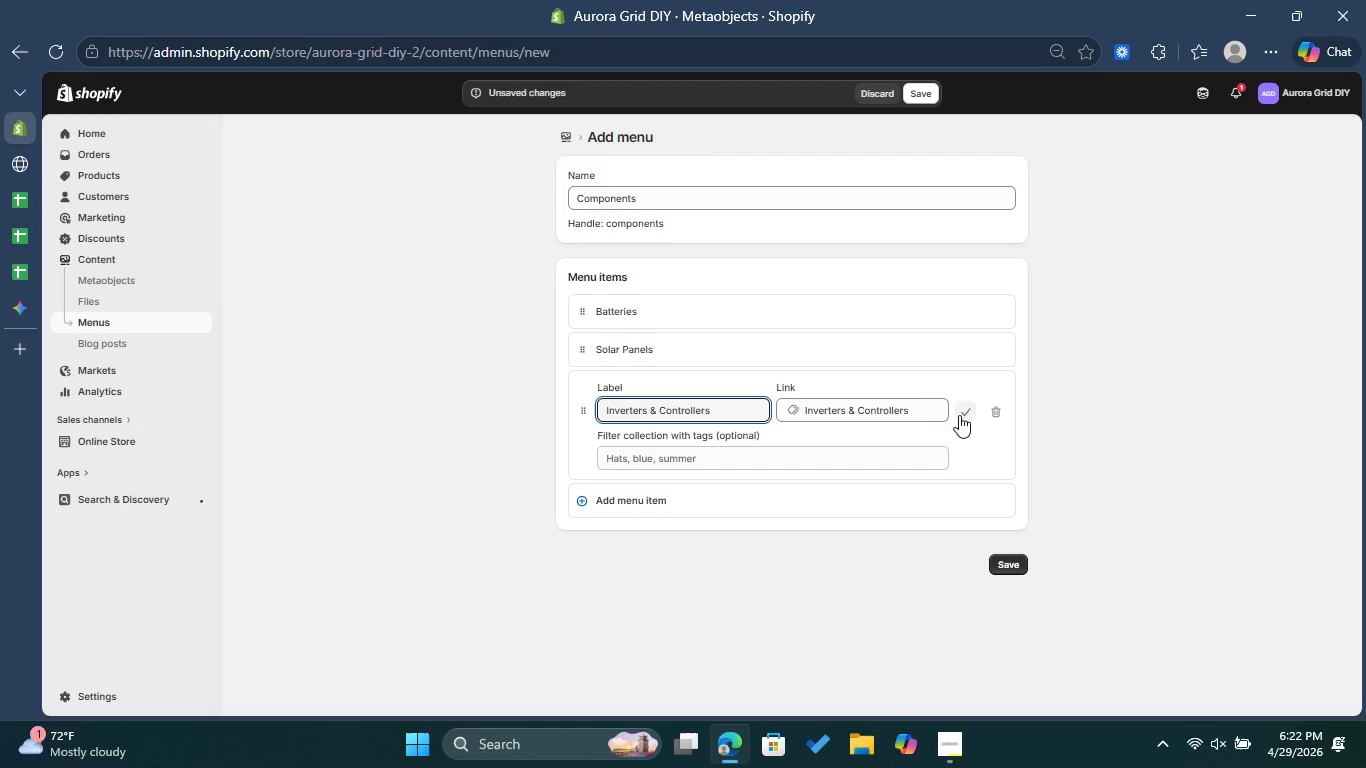 
left_click([966, 410])
 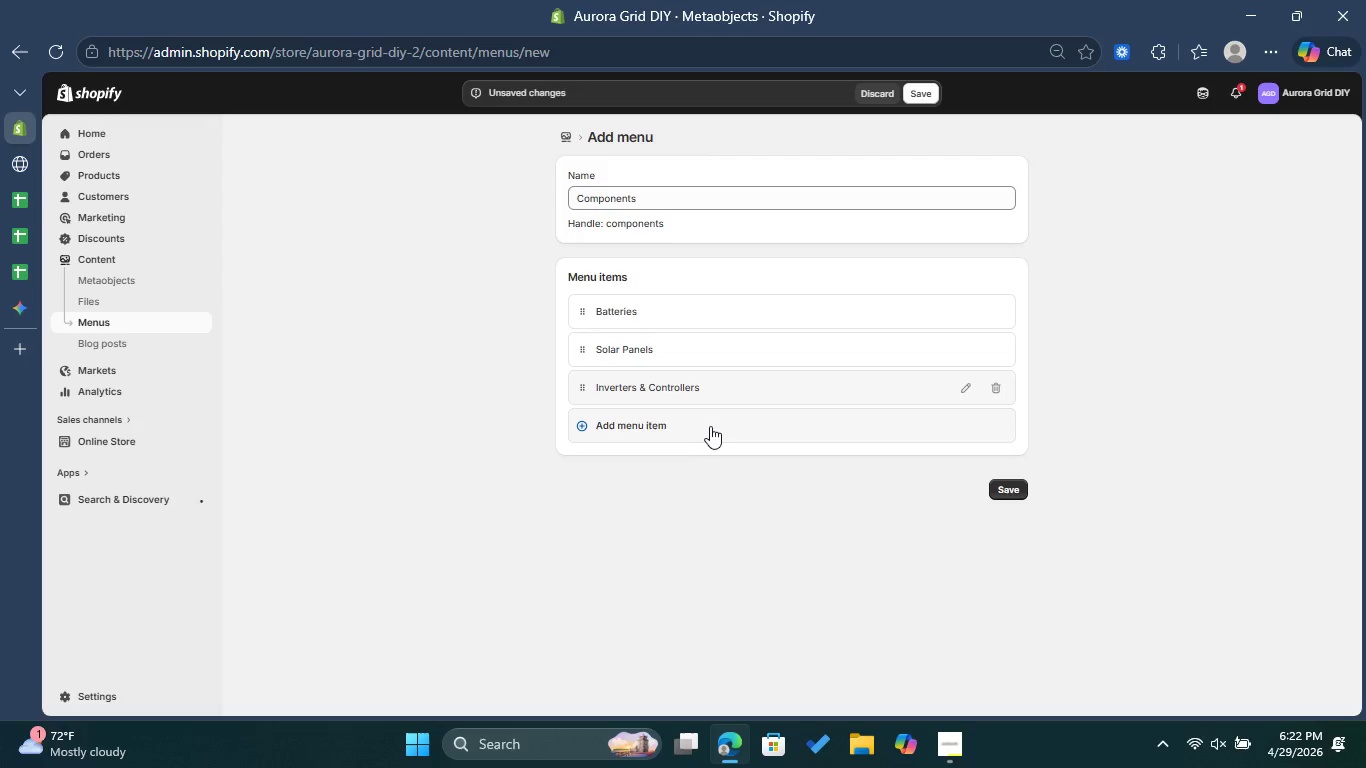 
left_click([701, 424])
 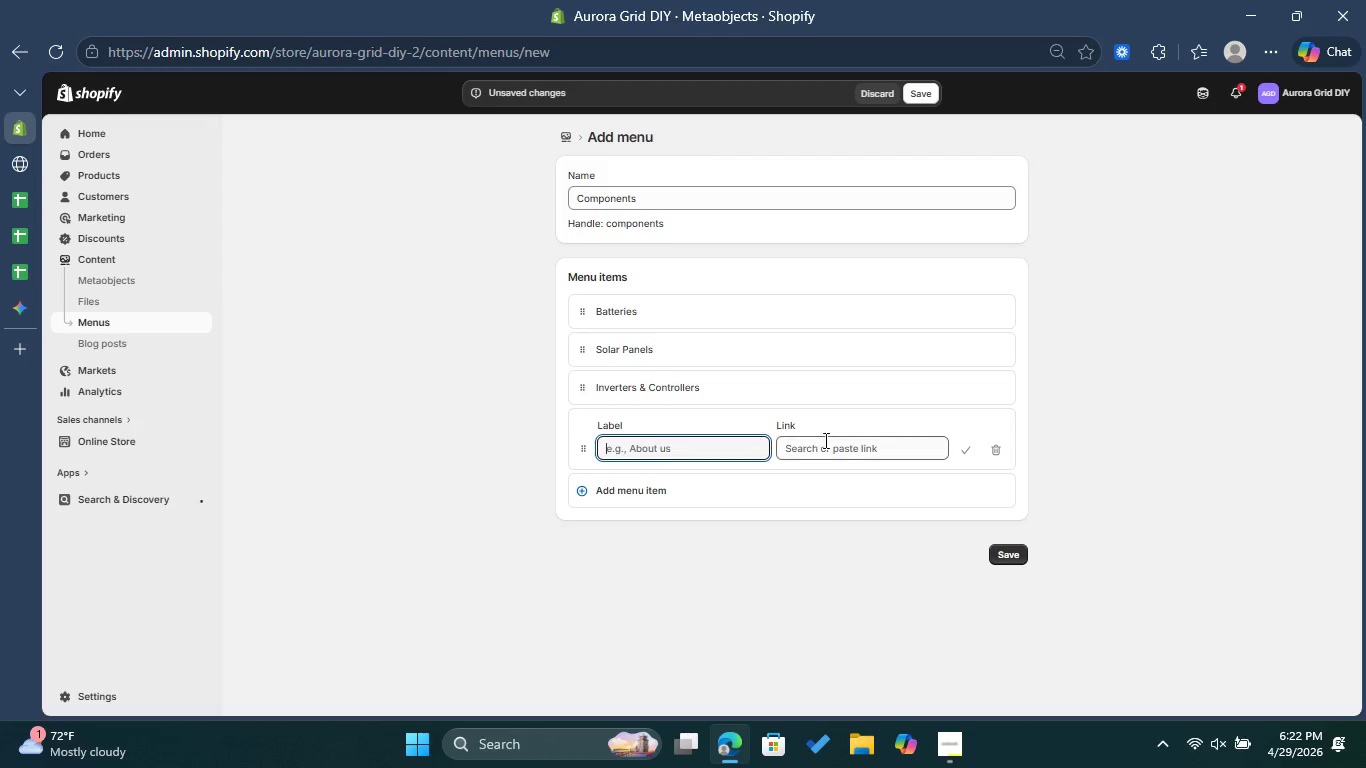 
left_click([832, 440])
 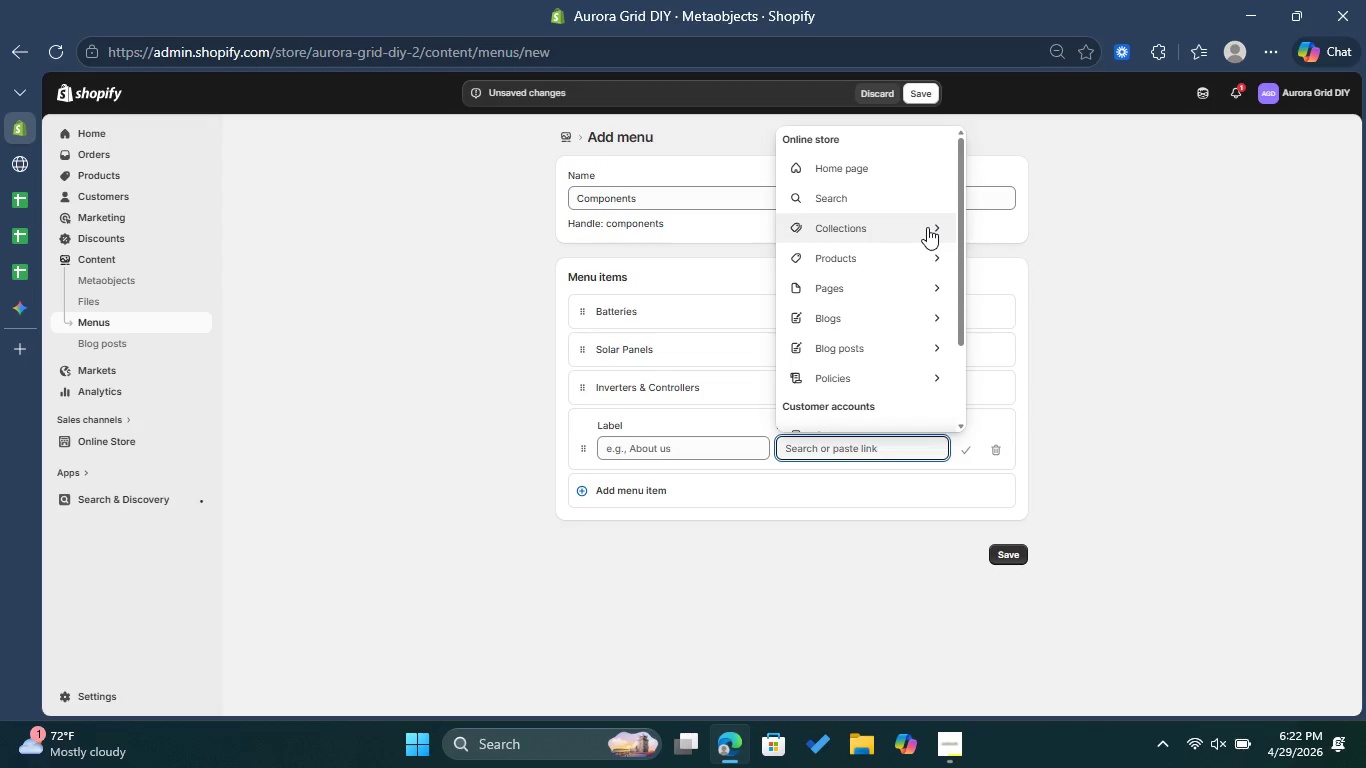 
left_click([927, 227])
 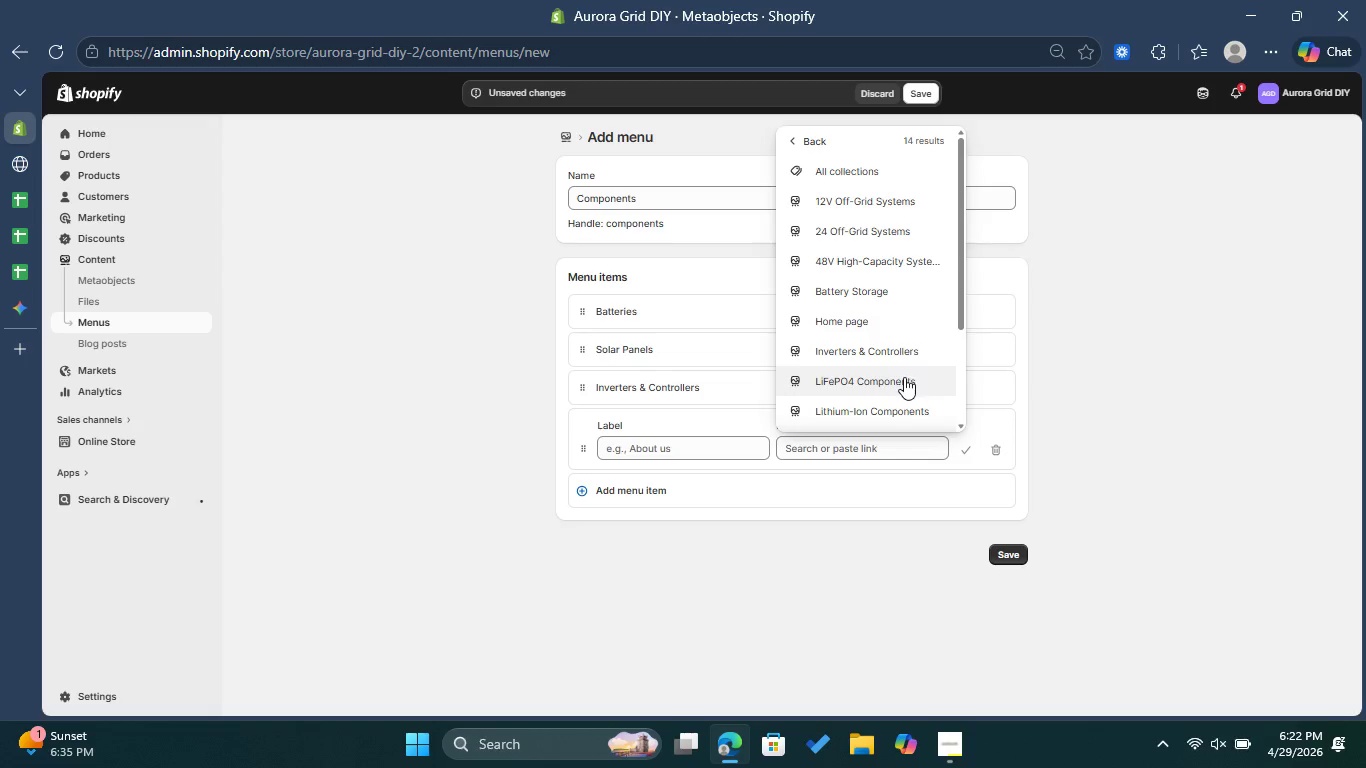 
left_click([904, 378])
 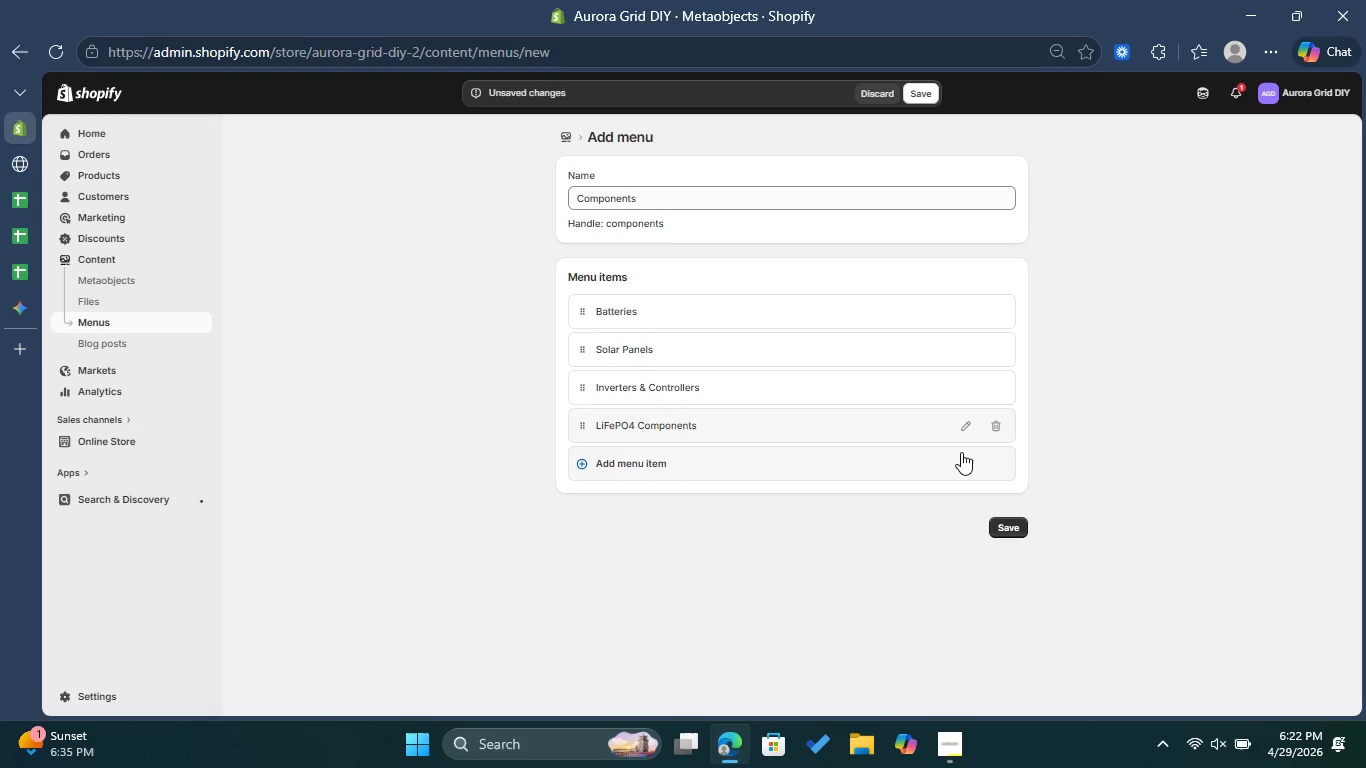 
left_click([932, 455])
 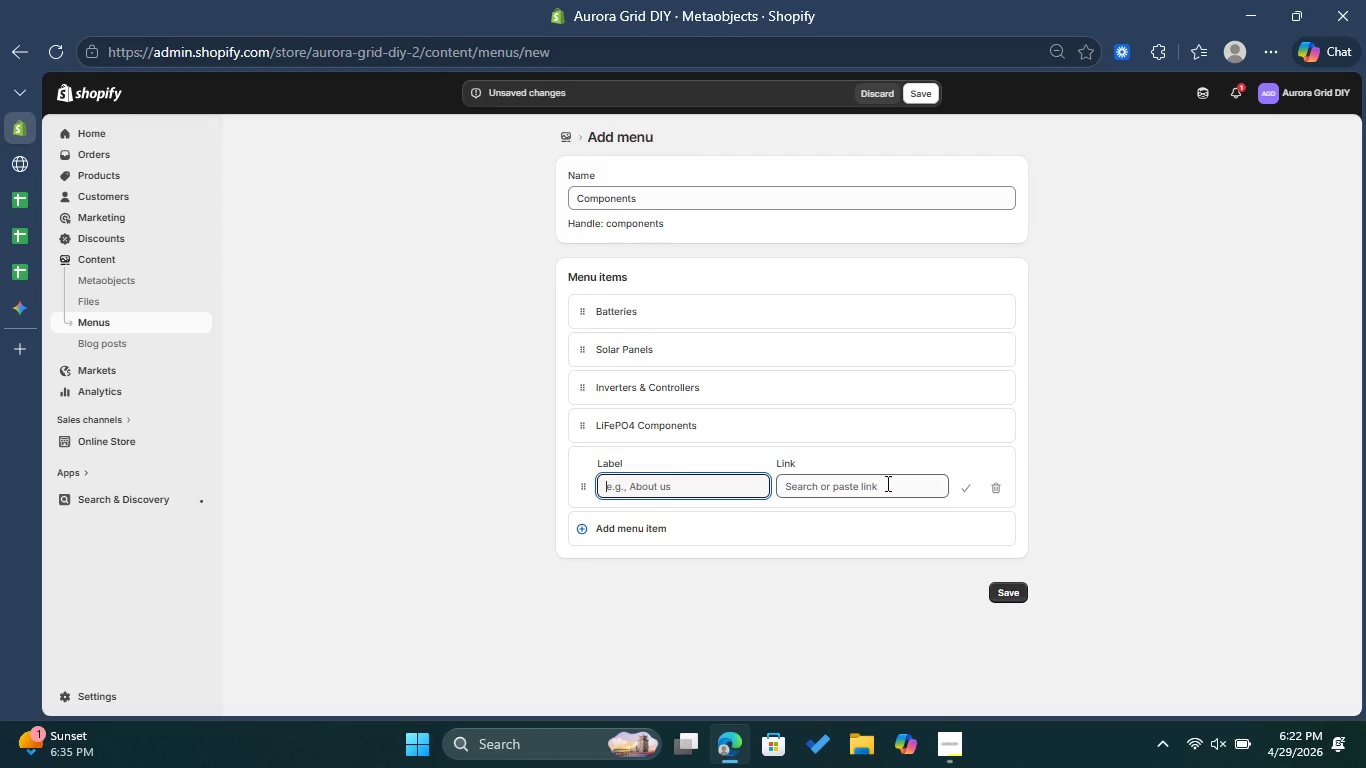 
left_click([886, 485])
 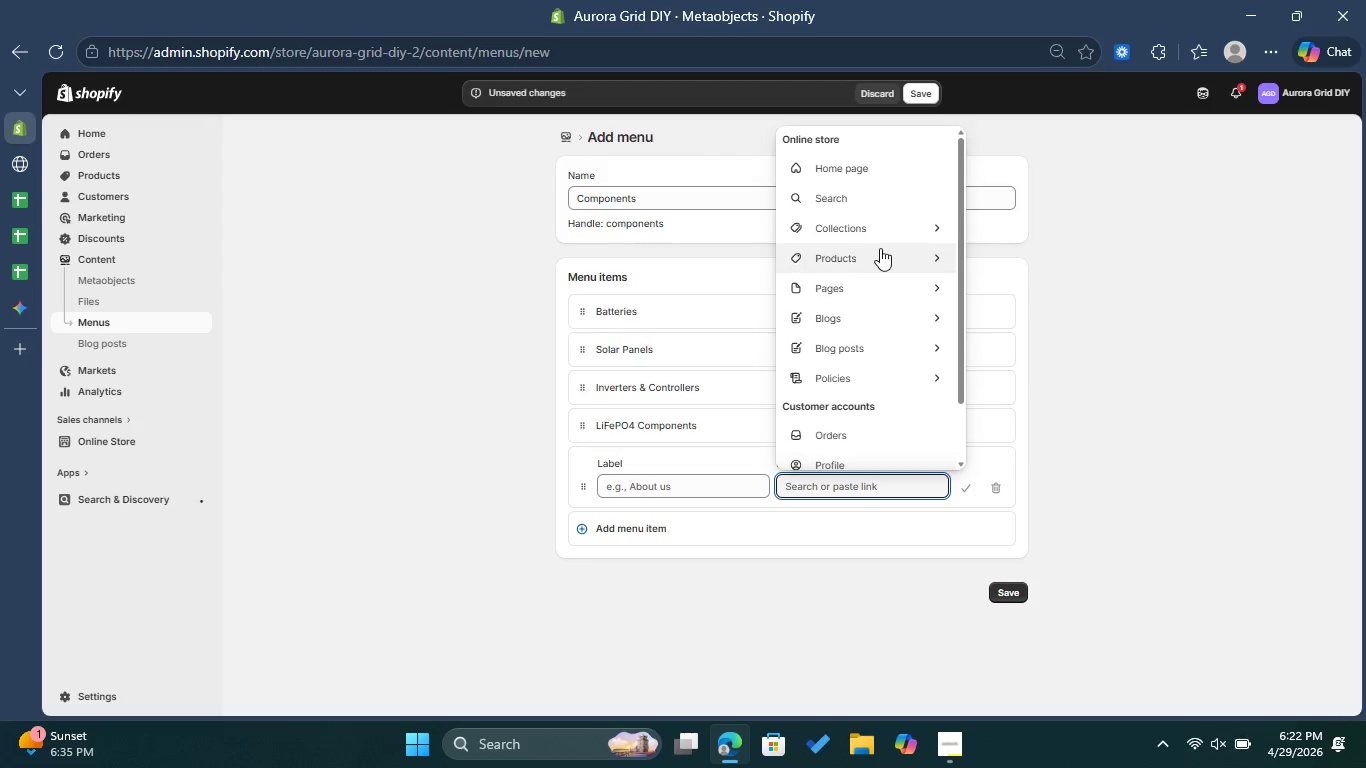 
left_click([885, 232])
 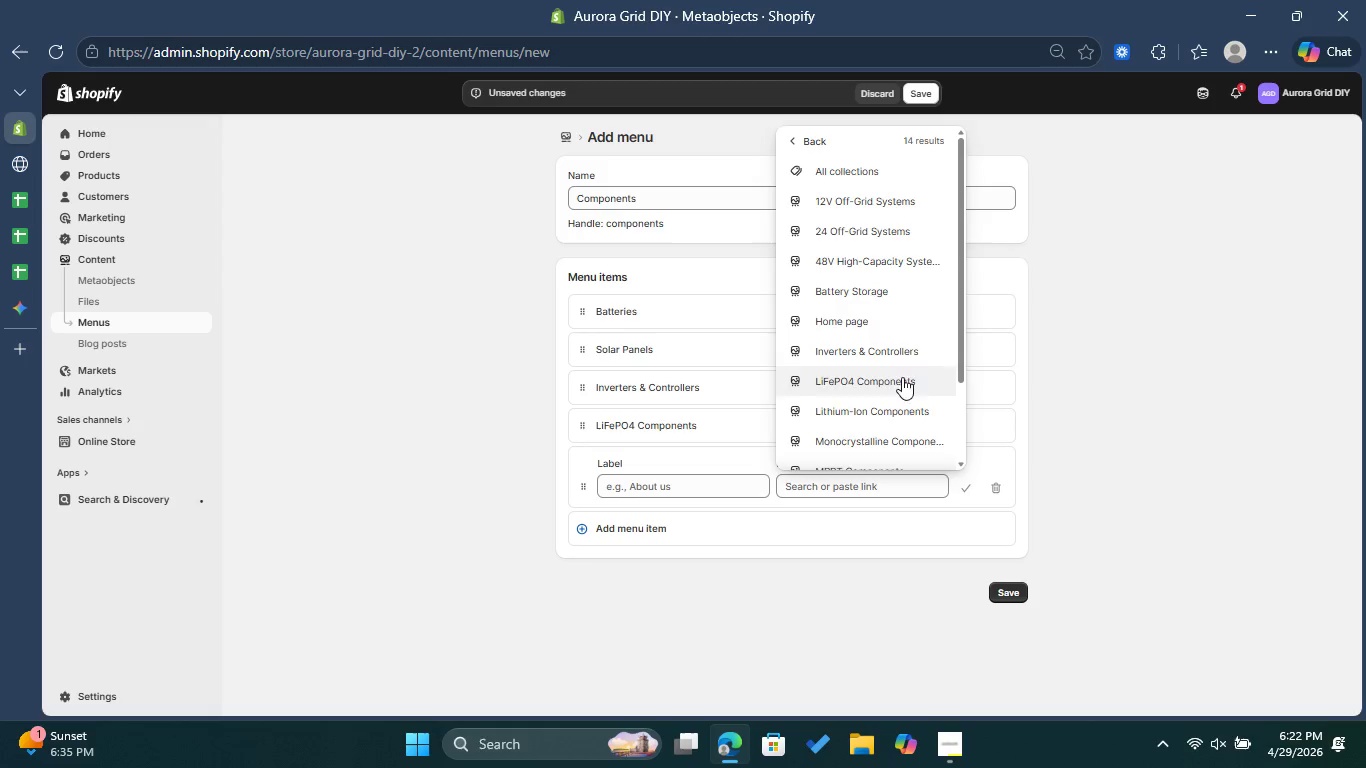 
left_click([901, 412])
 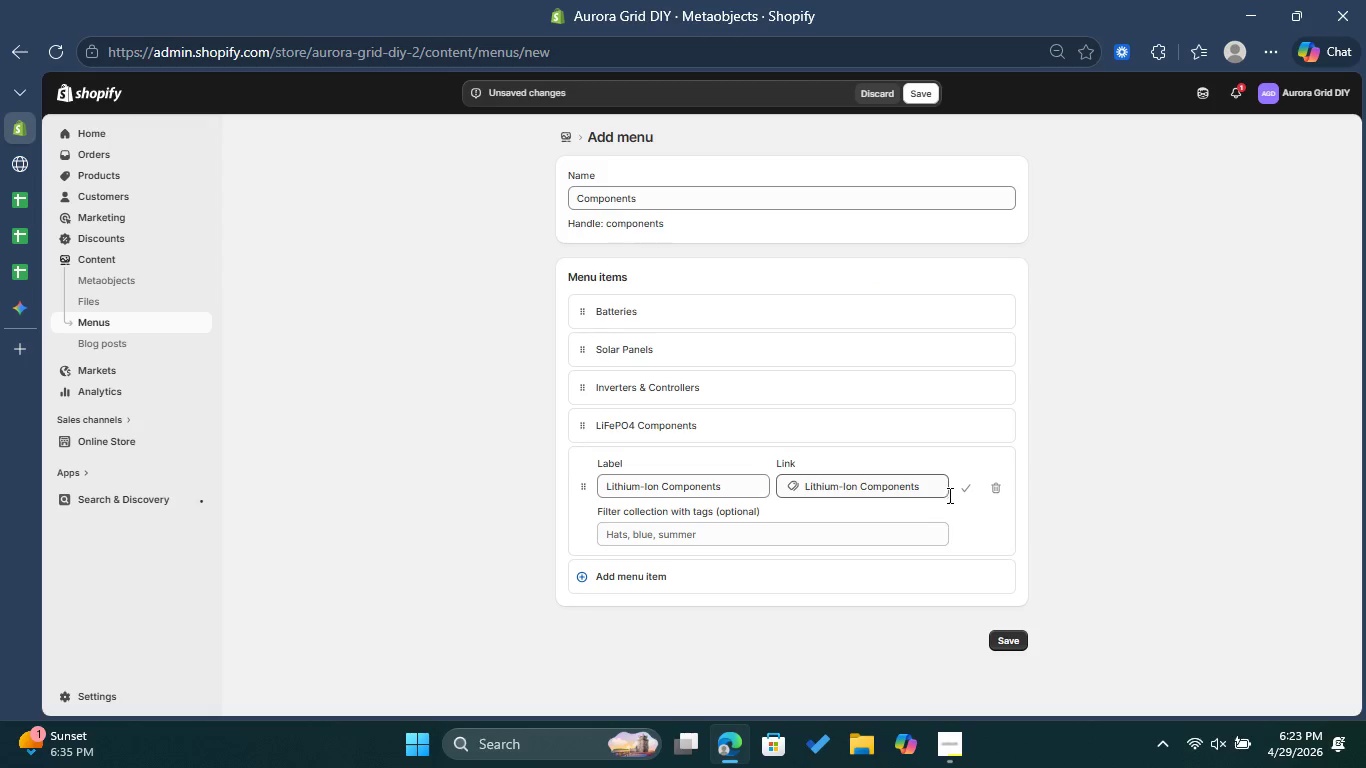 
left_click([961, 495])
 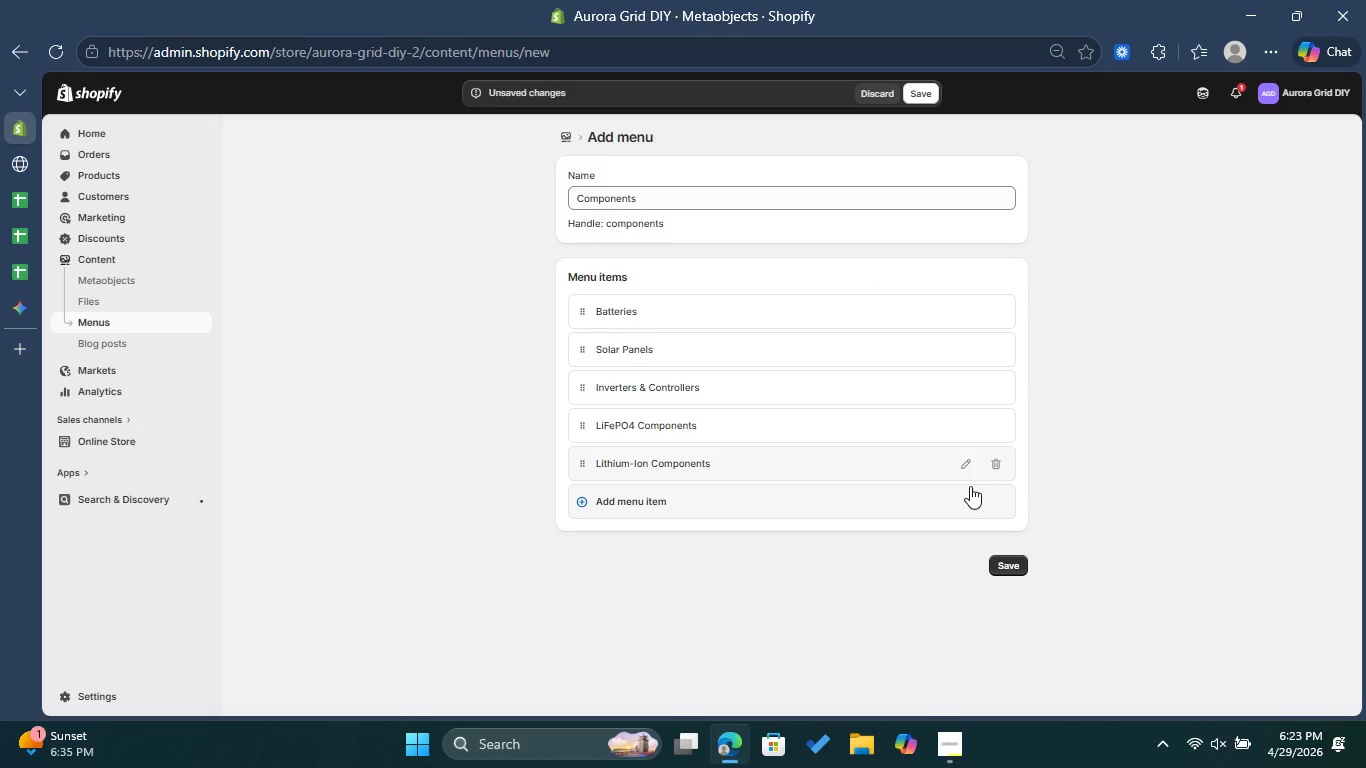 
left_click([953, 502])
 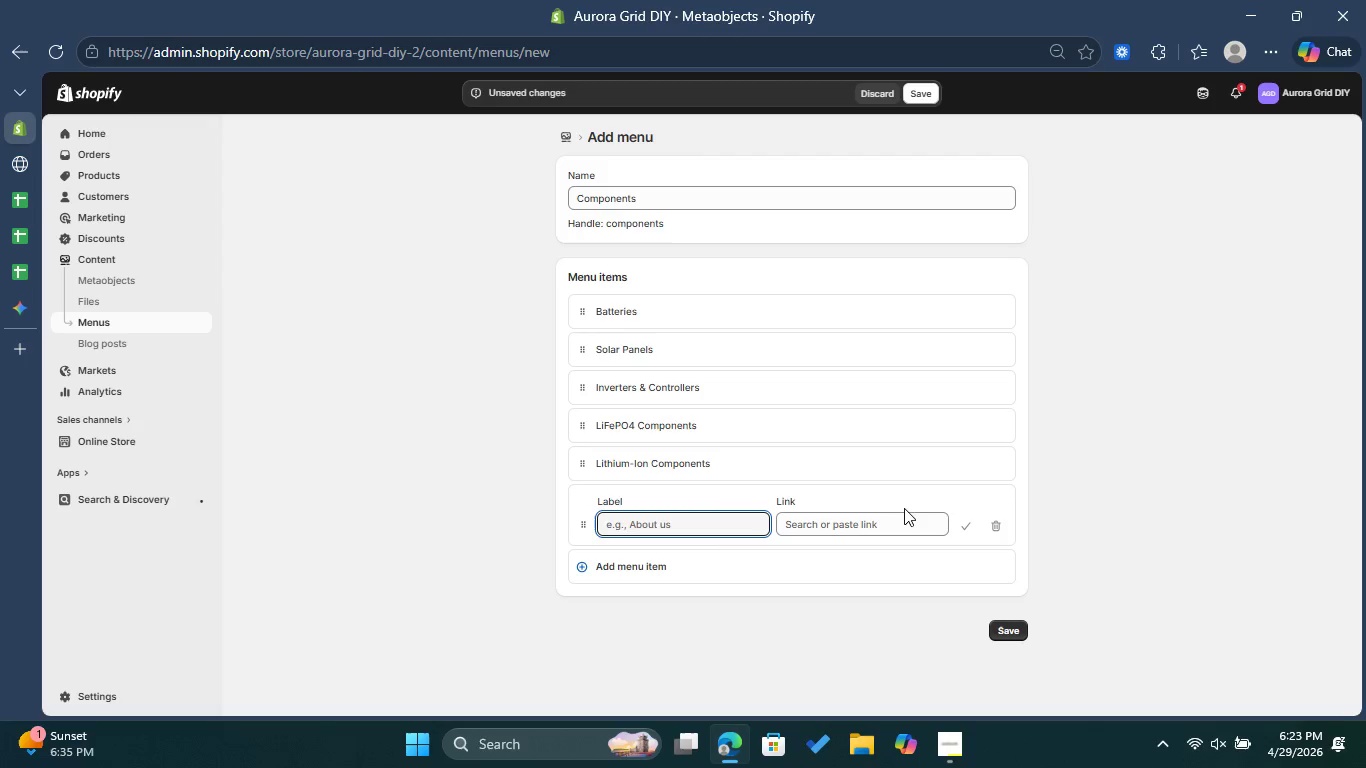 
left_click([895, 512])
 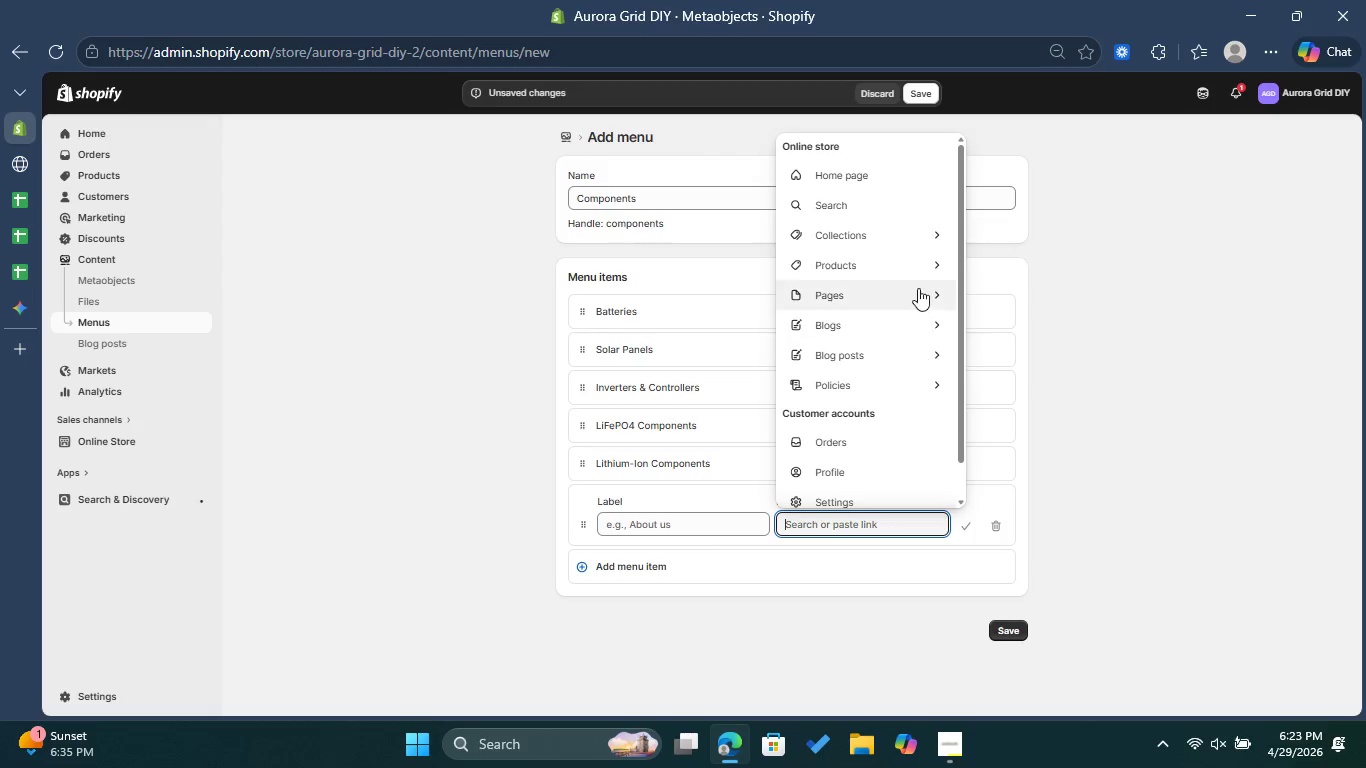 
left_click([913, 241])
 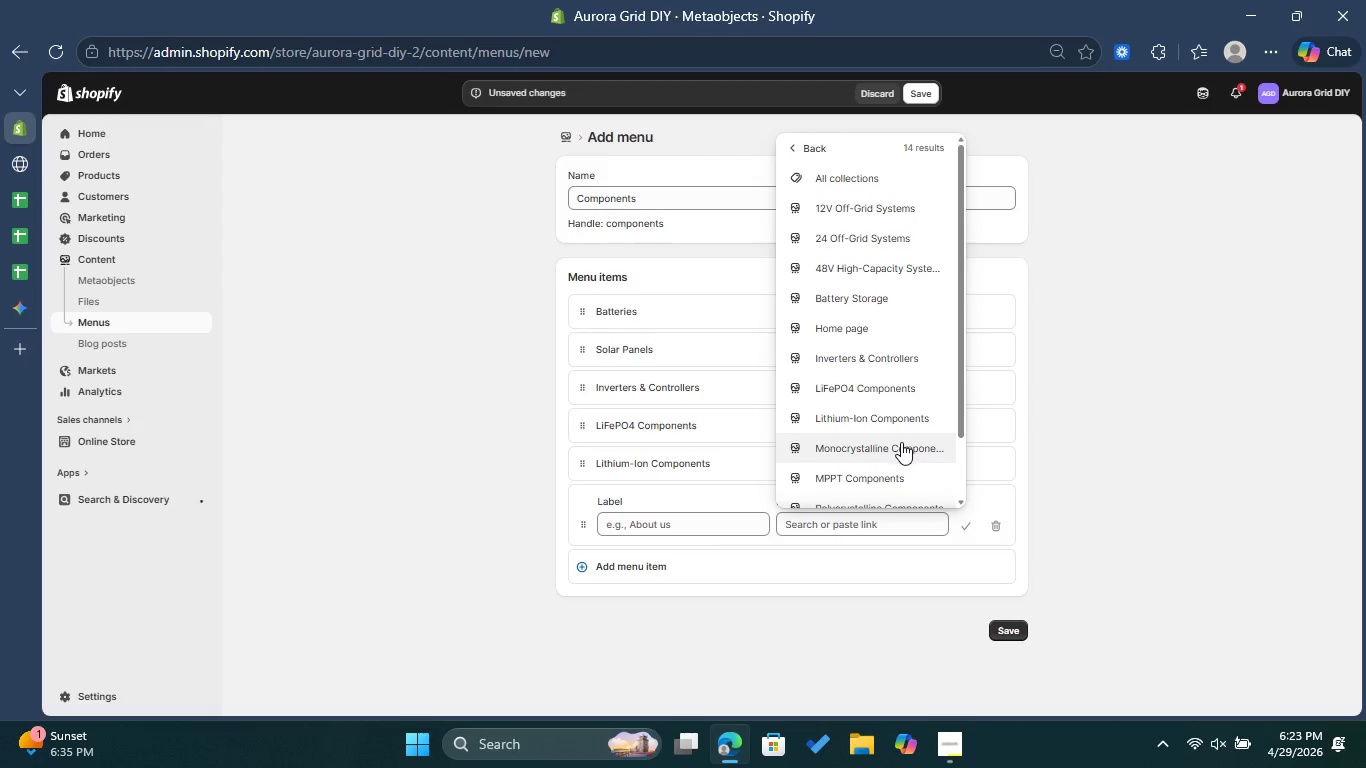 
left_click([896, 447])
 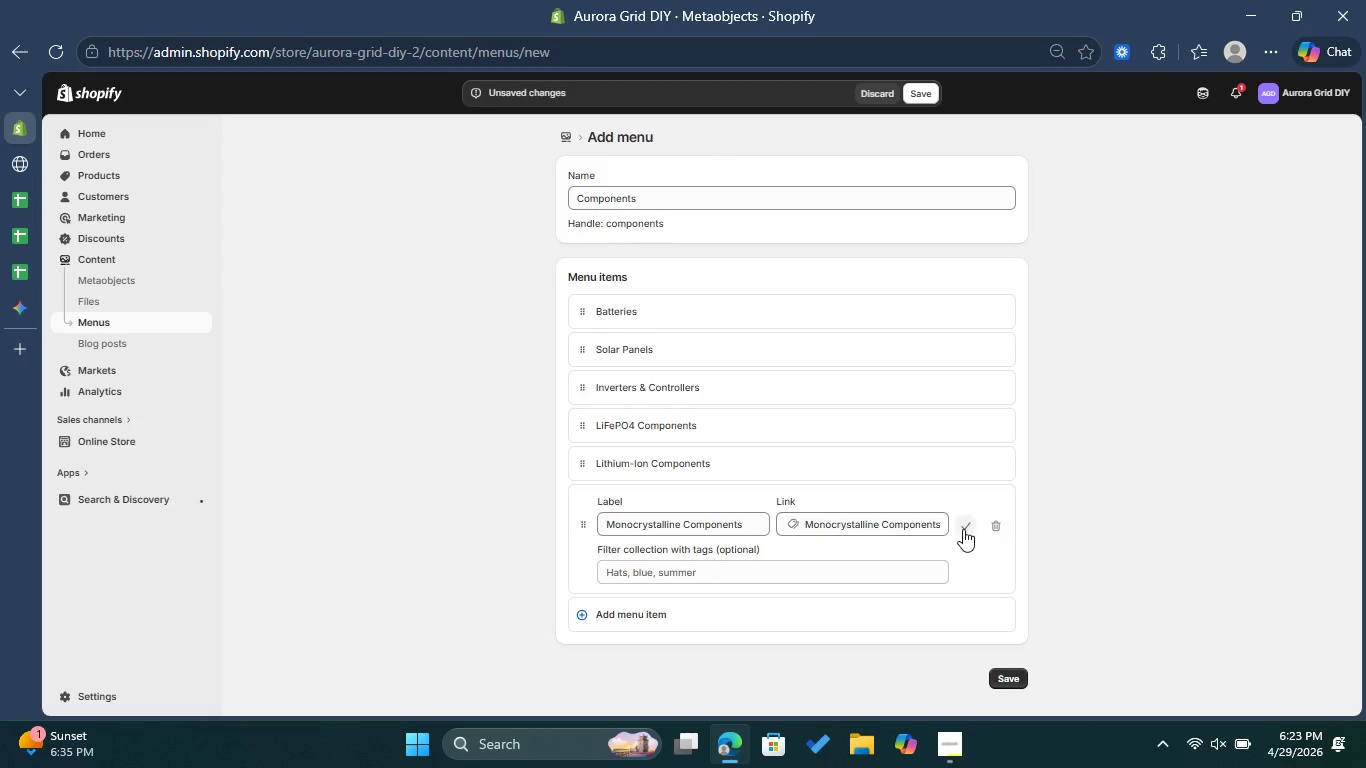 
left_click([967, 529])
 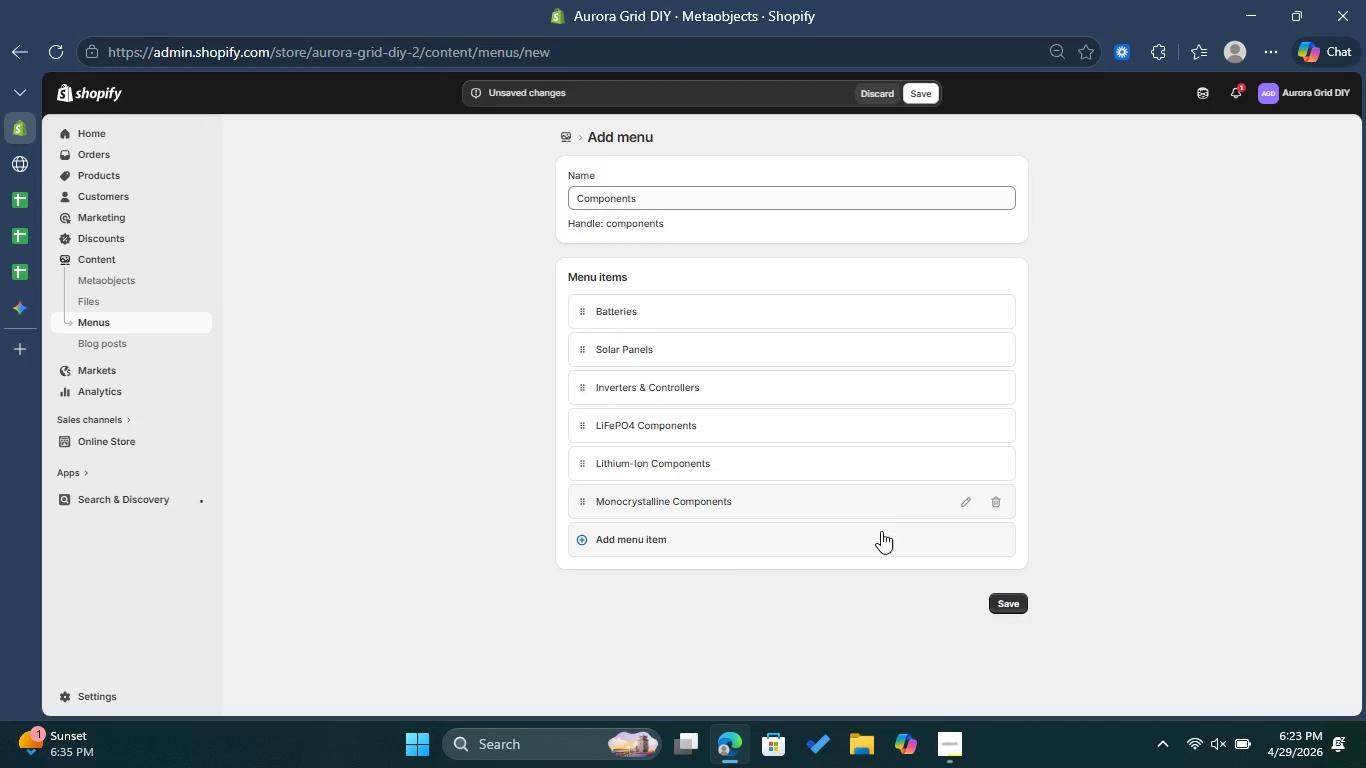 
left_click([881, 531])
 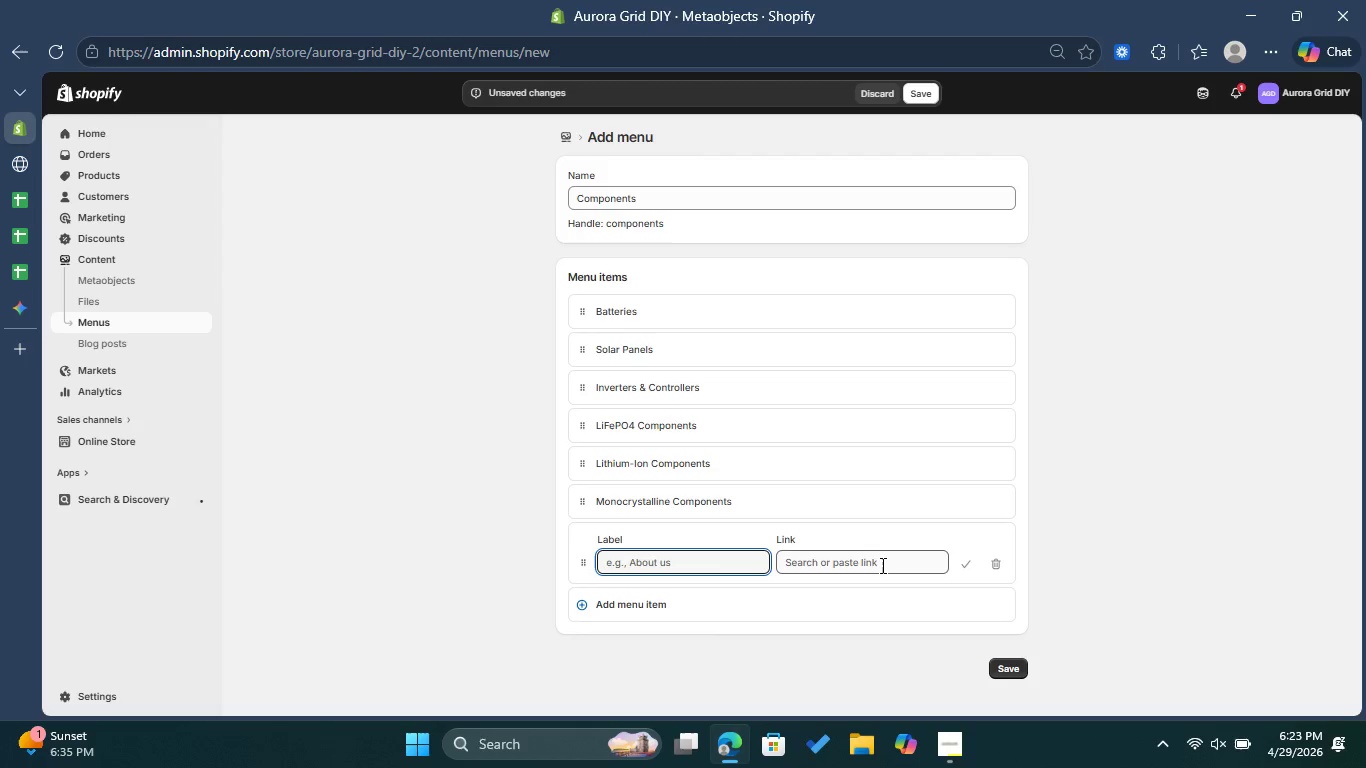 
left_click([881, 566])
 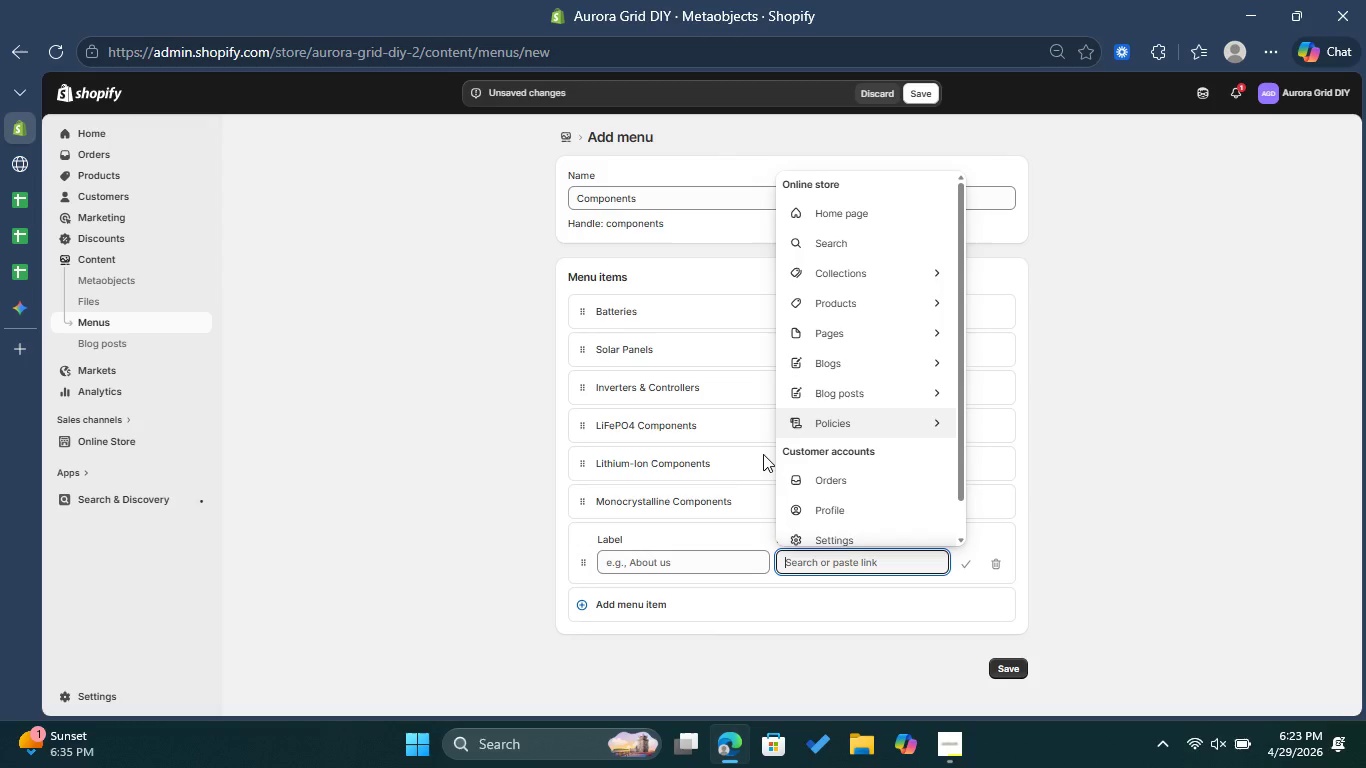 
left_click([716, 491])
 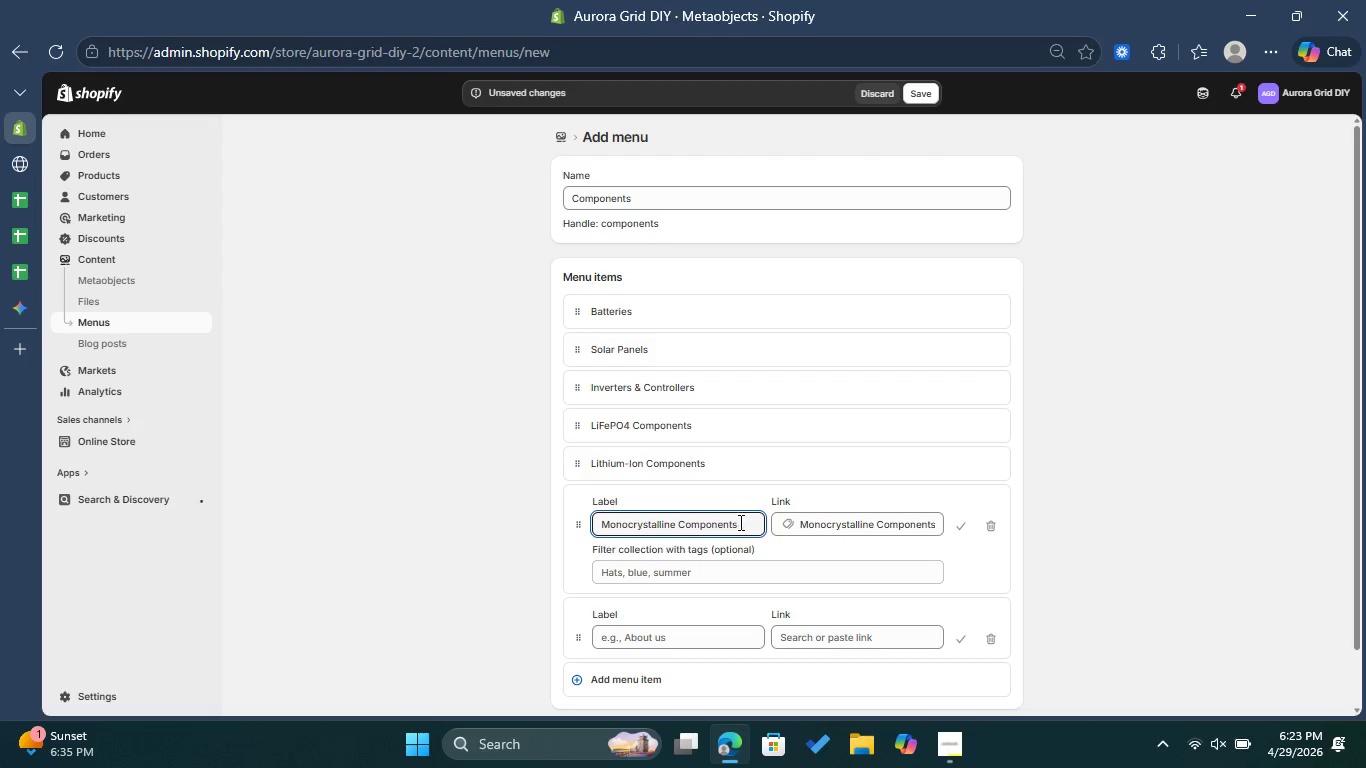 
left_click_drag(start_coordinate=[741, 522], to_coordinate=[674, 527])
 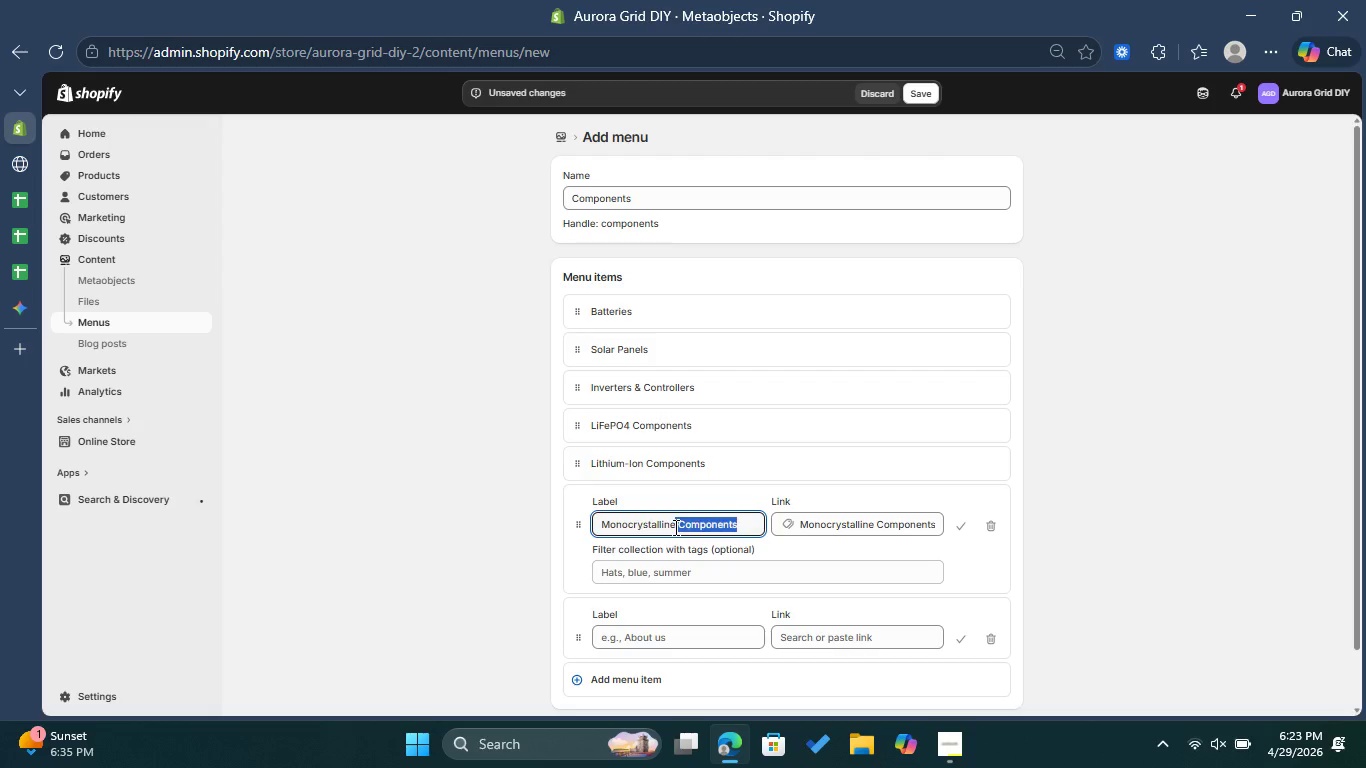 
key(Backspace)
 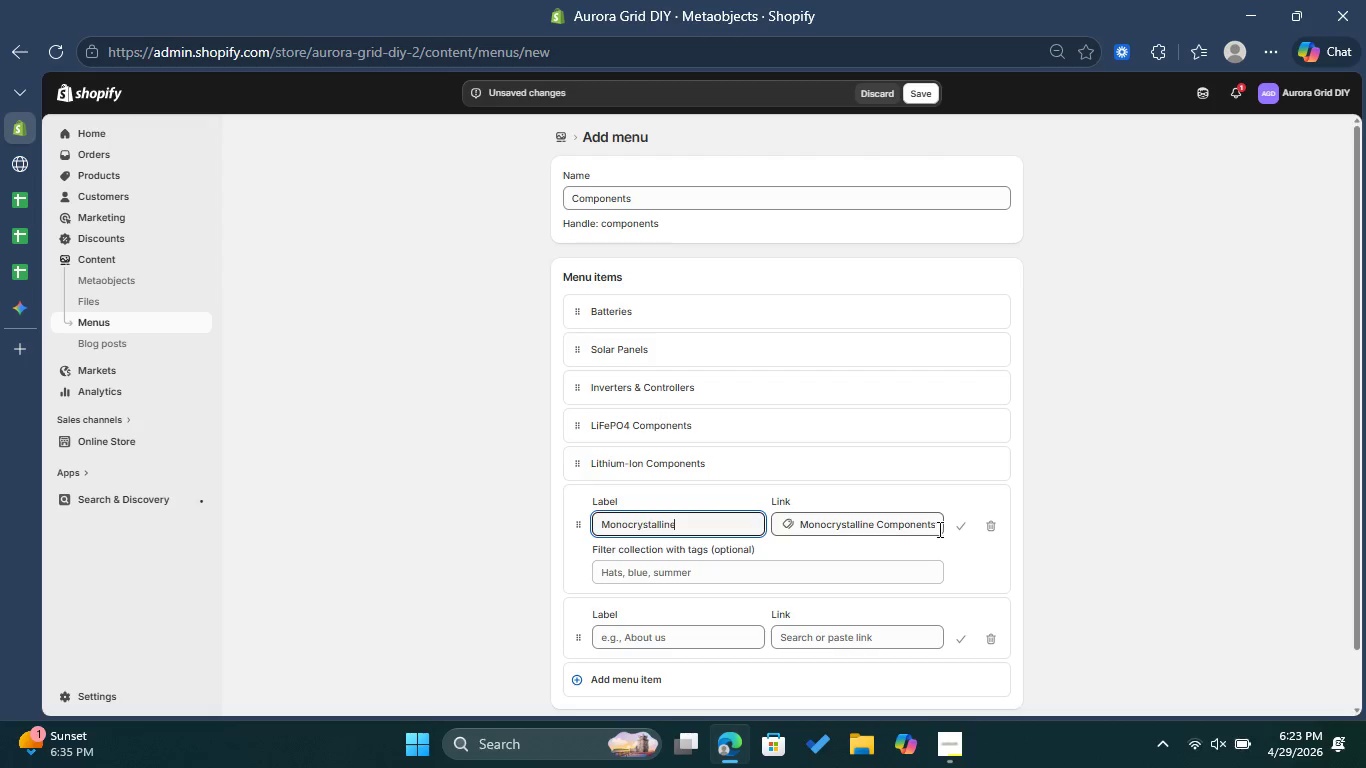 
left_click([958, 528])
 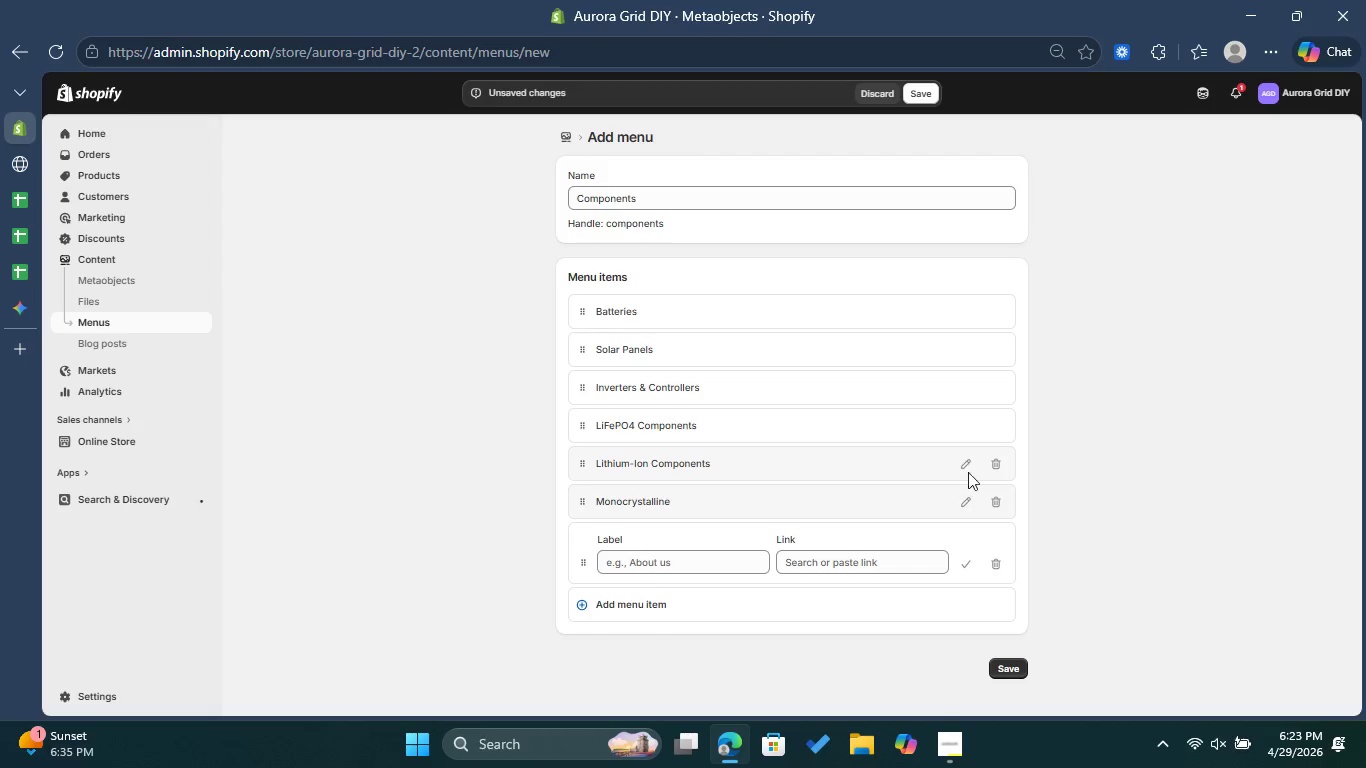 
left_click([960, 463])
 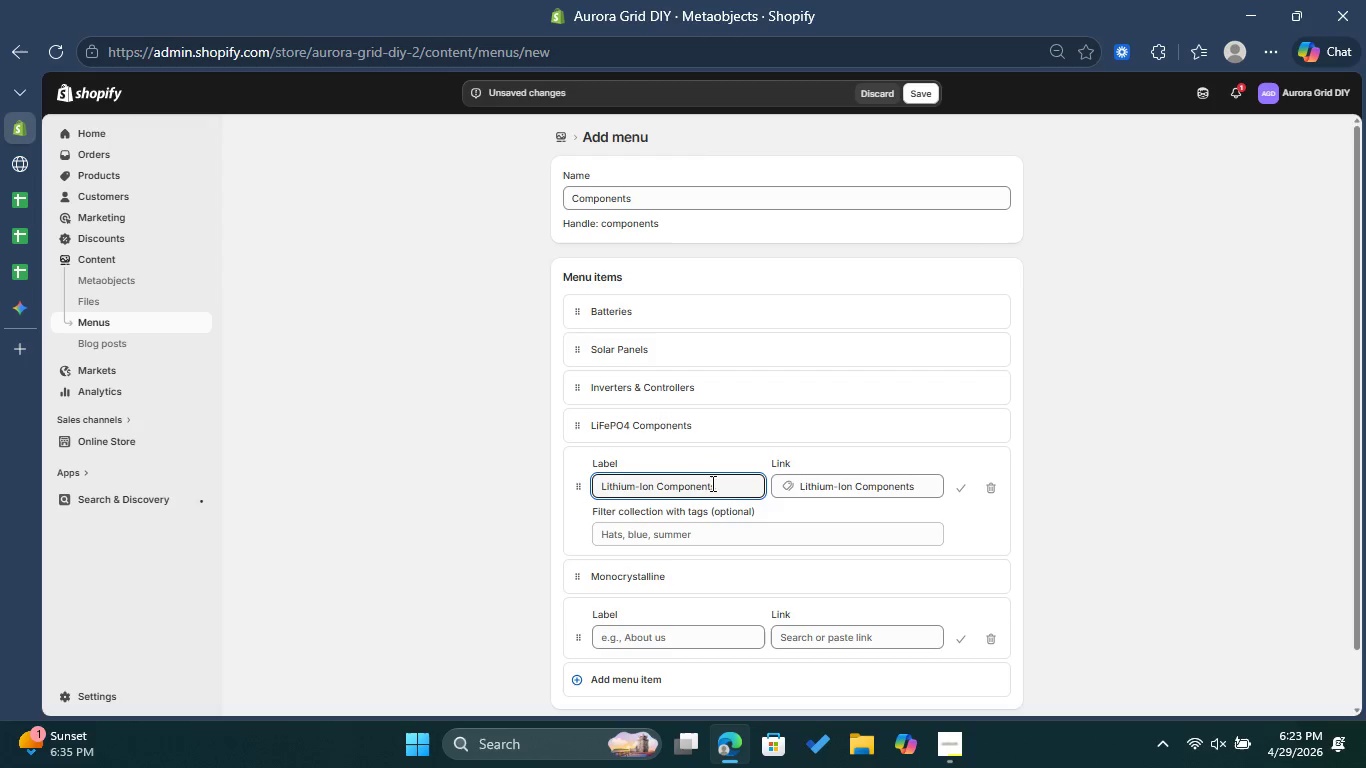 
left_click_drag(start_coordinate=[723, 479], to_coordinate=[655, 486])
 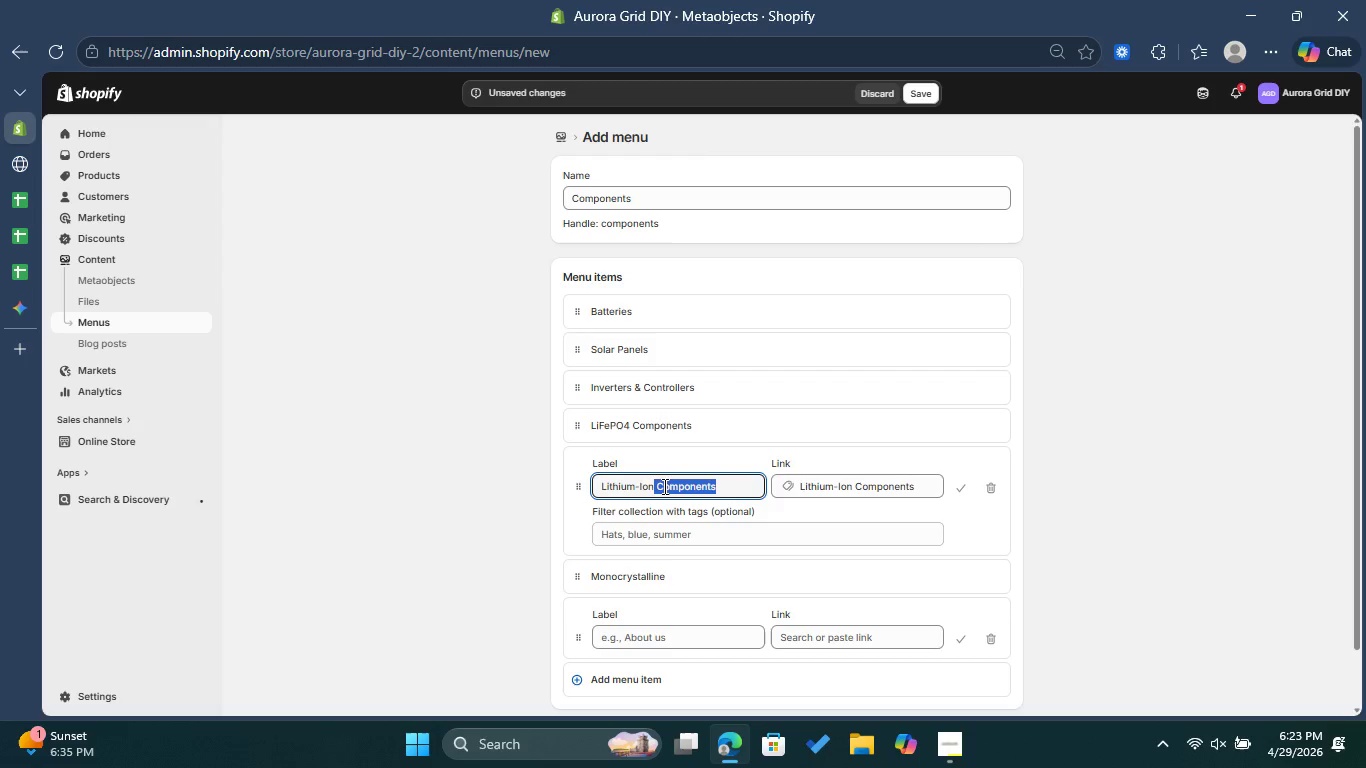 
key(Backspace)
 